 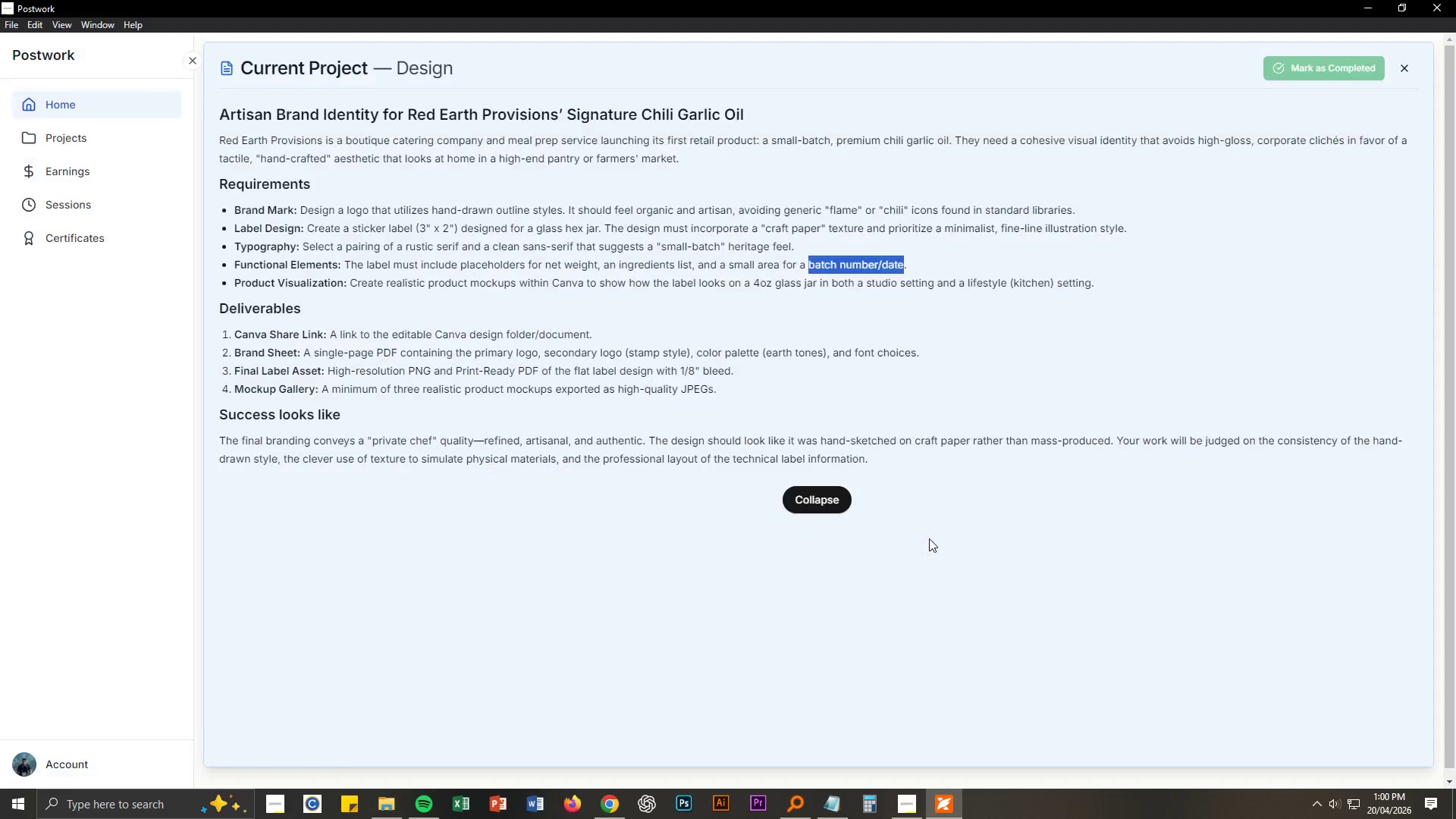 
key(Alt+Tab)
 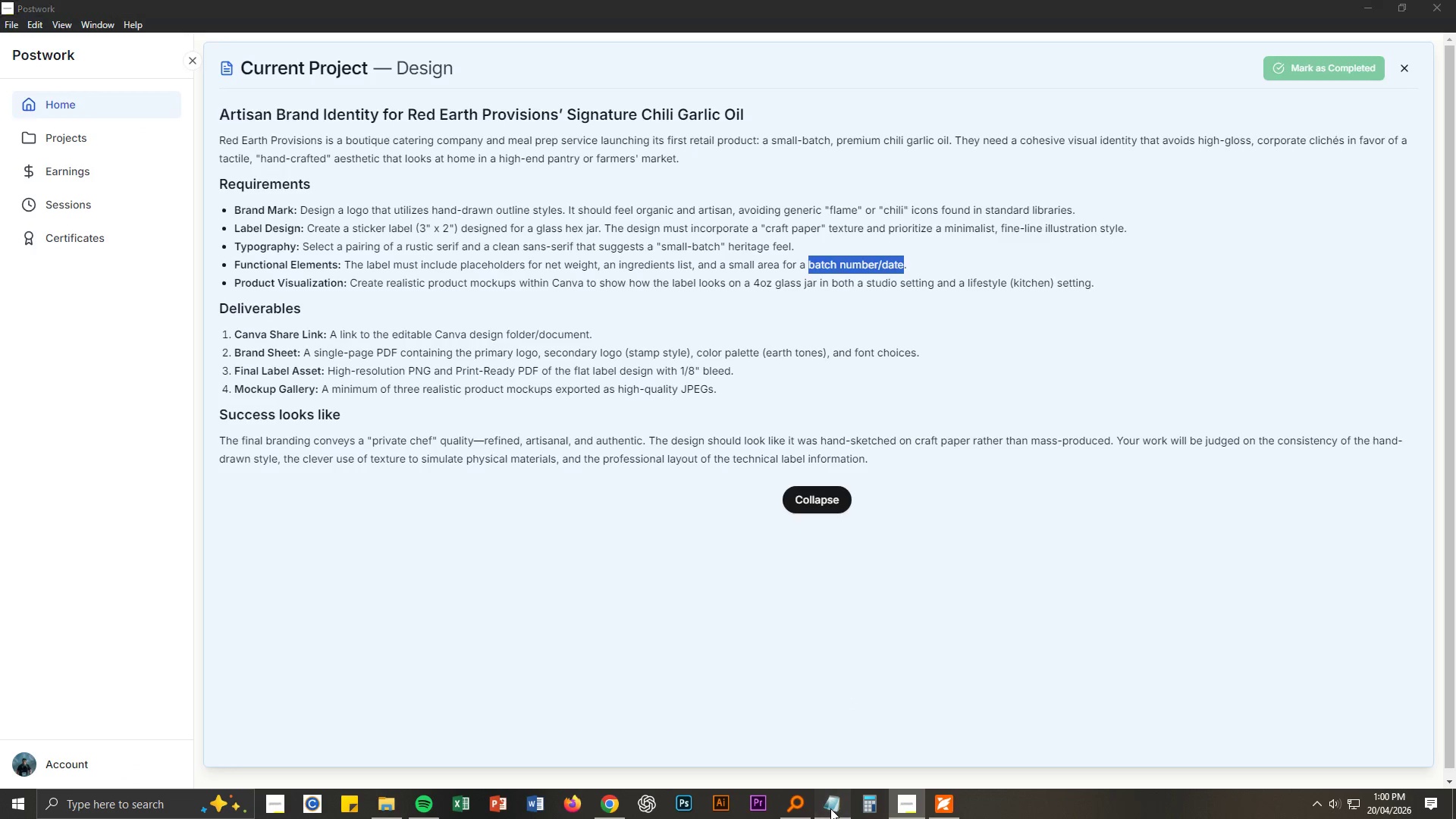 
double_click([792, 812])
 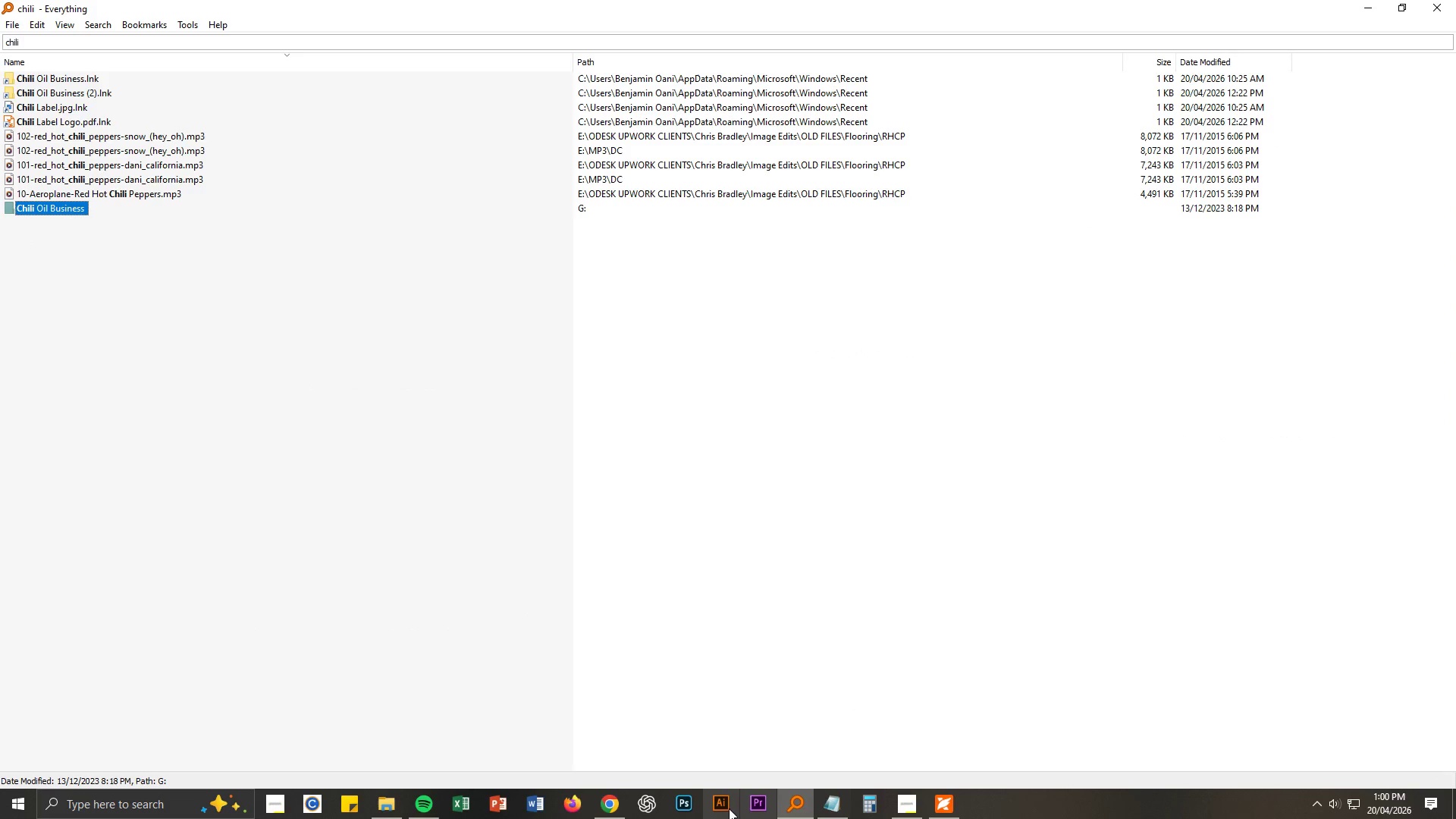 
left_click([603, 805])
 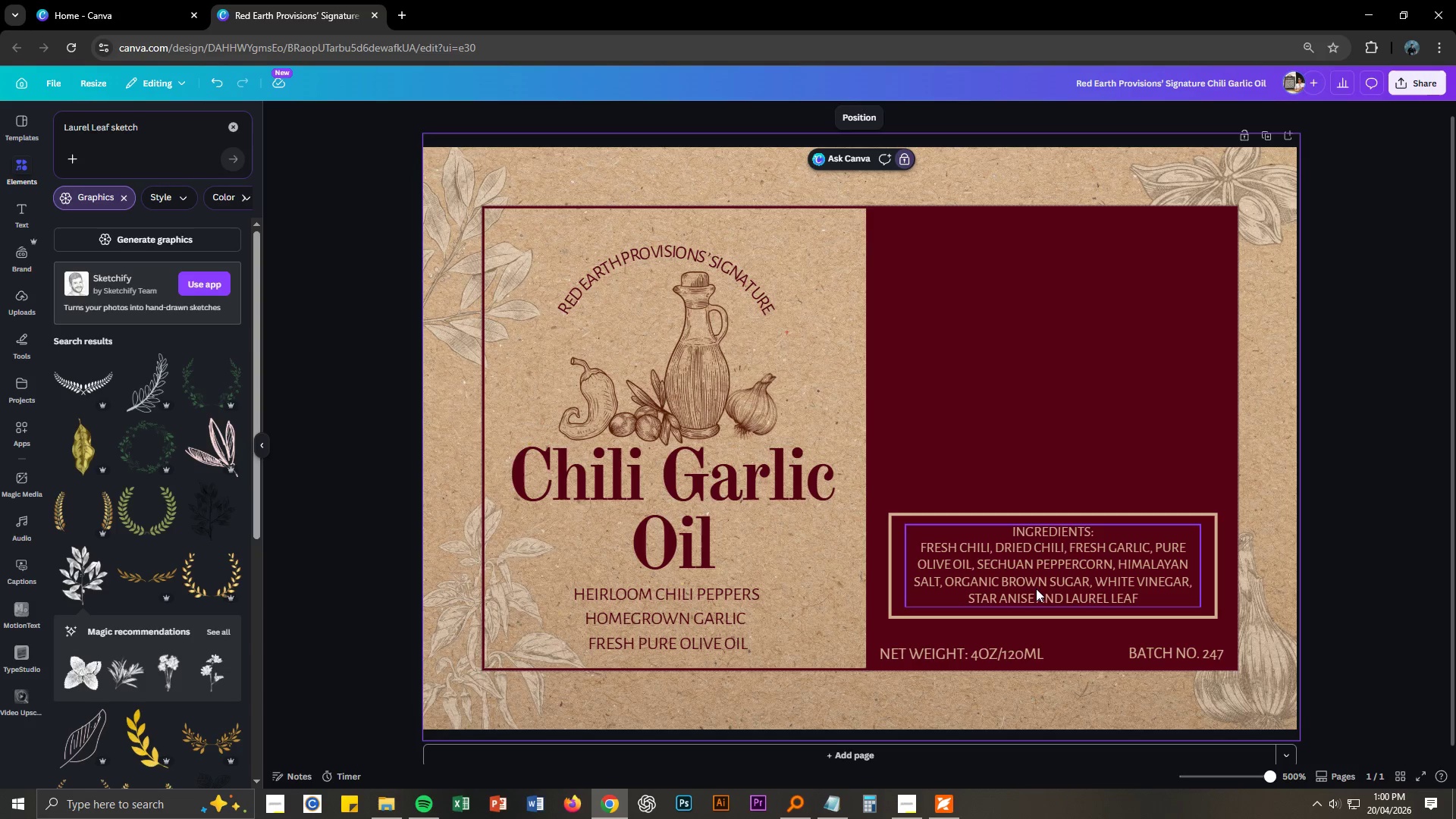 
left_click([1051, 570])
 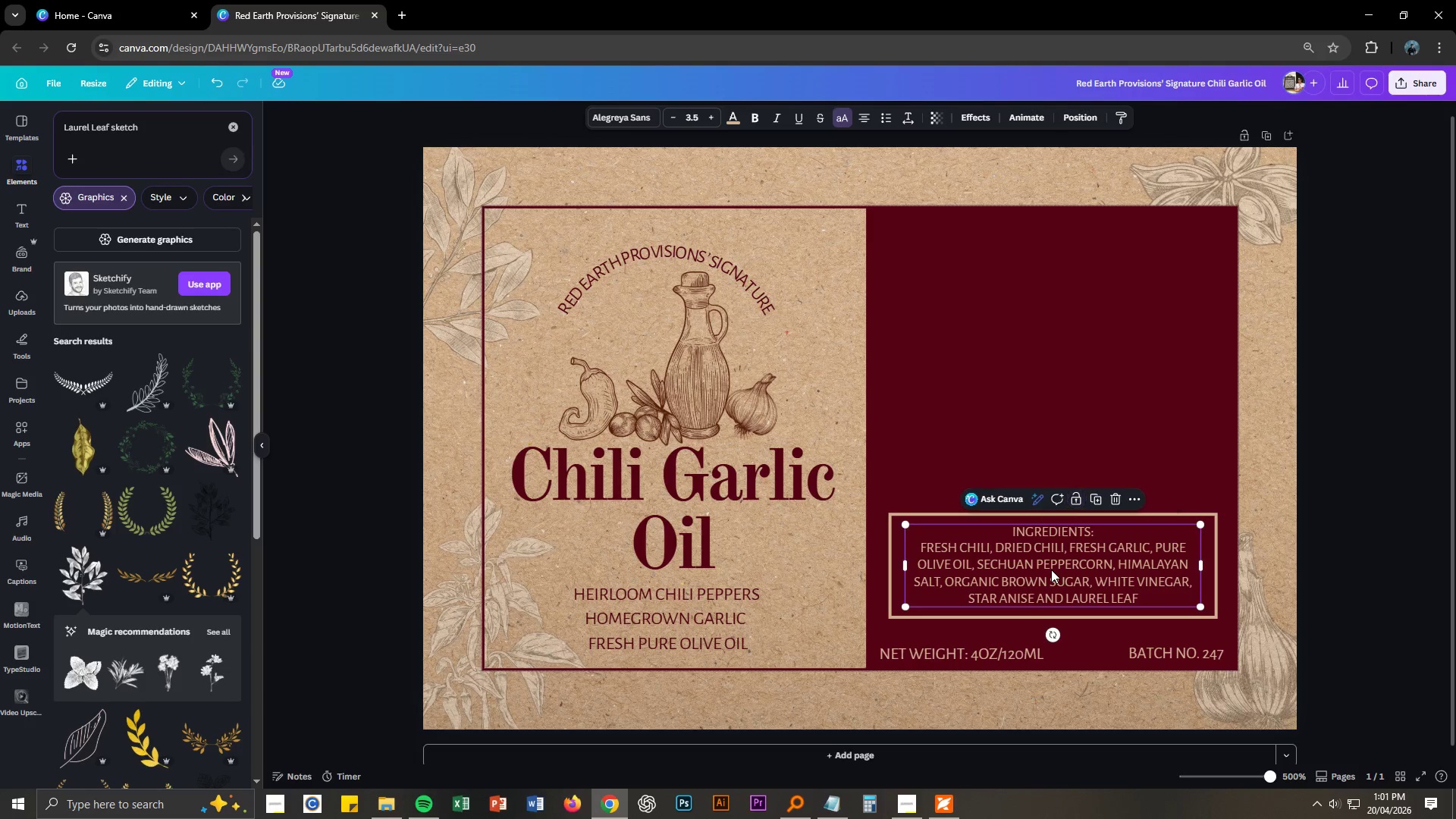 
key(Control+C)
 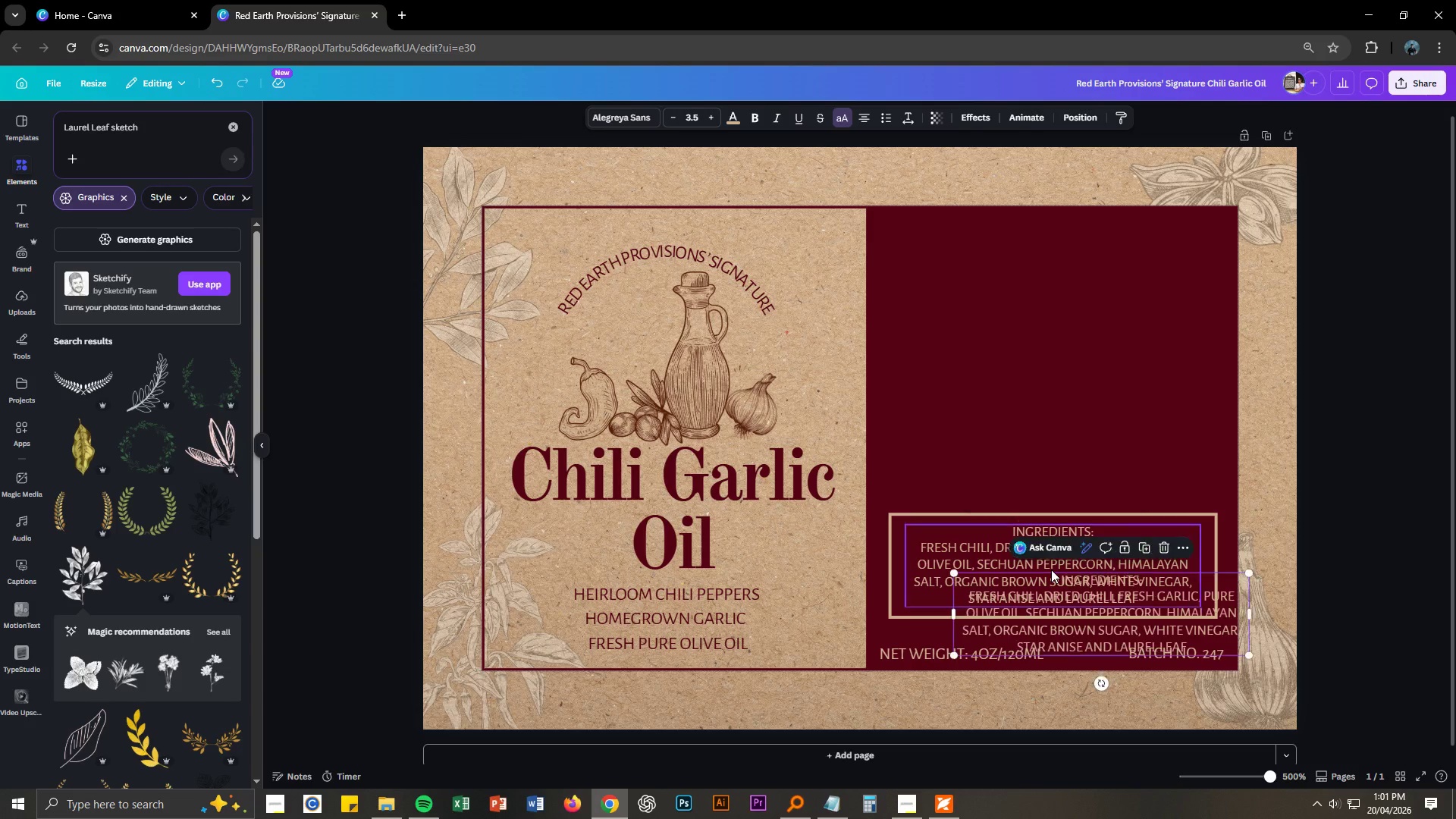 
key(Control+V)
 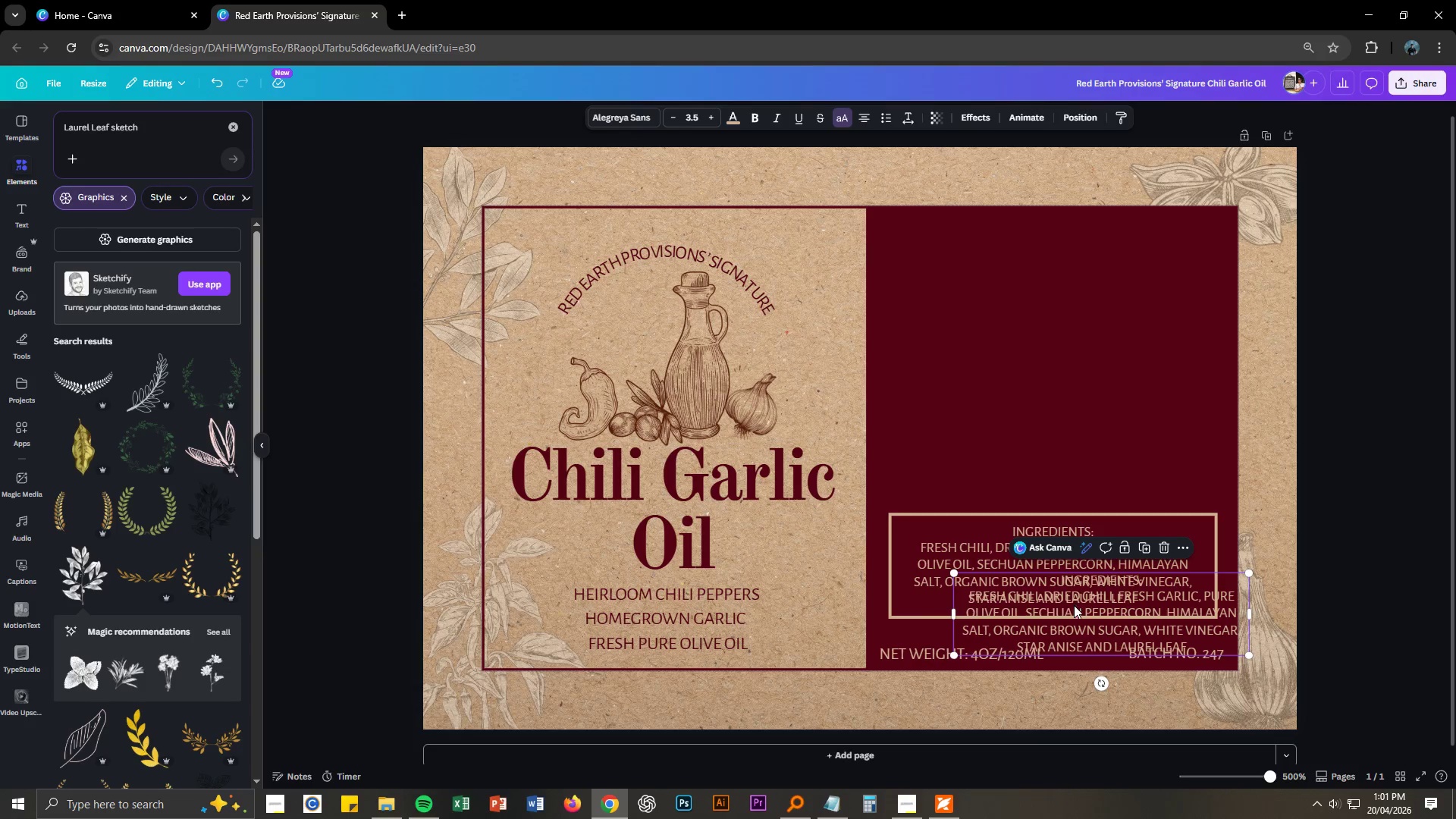 
left_click_drag(start_coordinate=[1072, 604], to_coordinate=[1026, 262])
 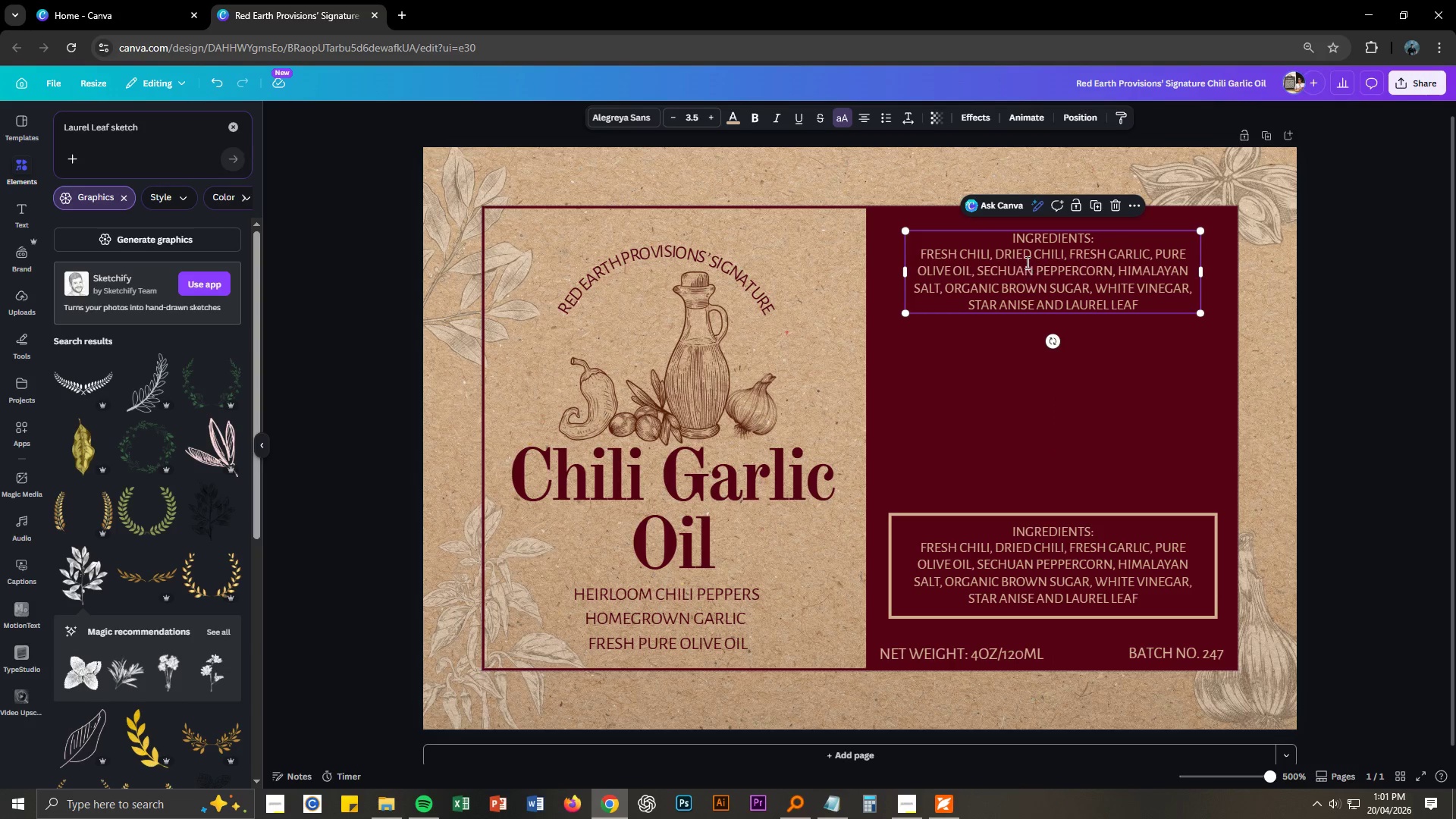 
double_click([1026, 262])
 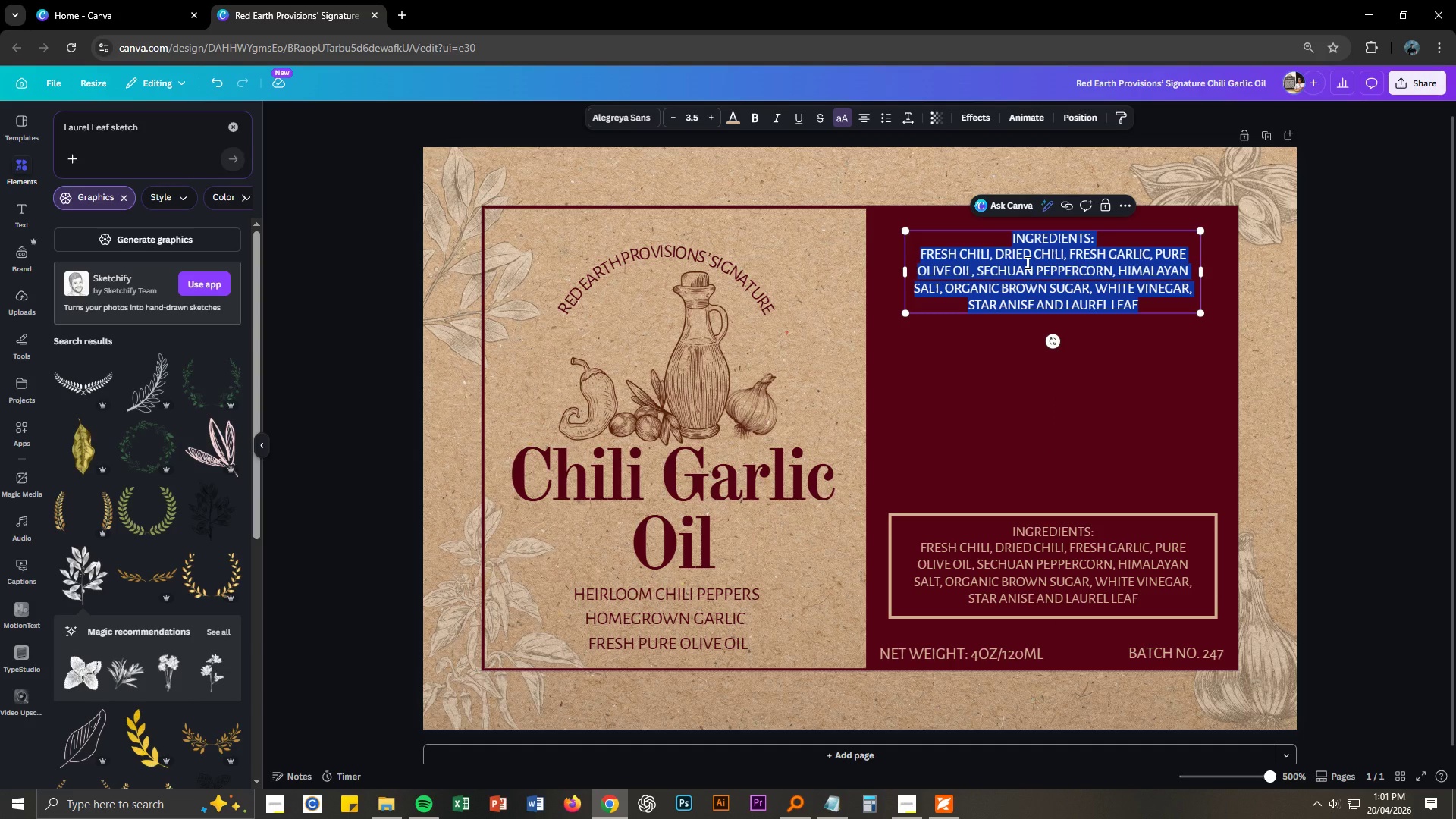 
type(Only Made from 100% local Ingrediesn)
key(Backspace)
key(Backspace)
type(nts)
 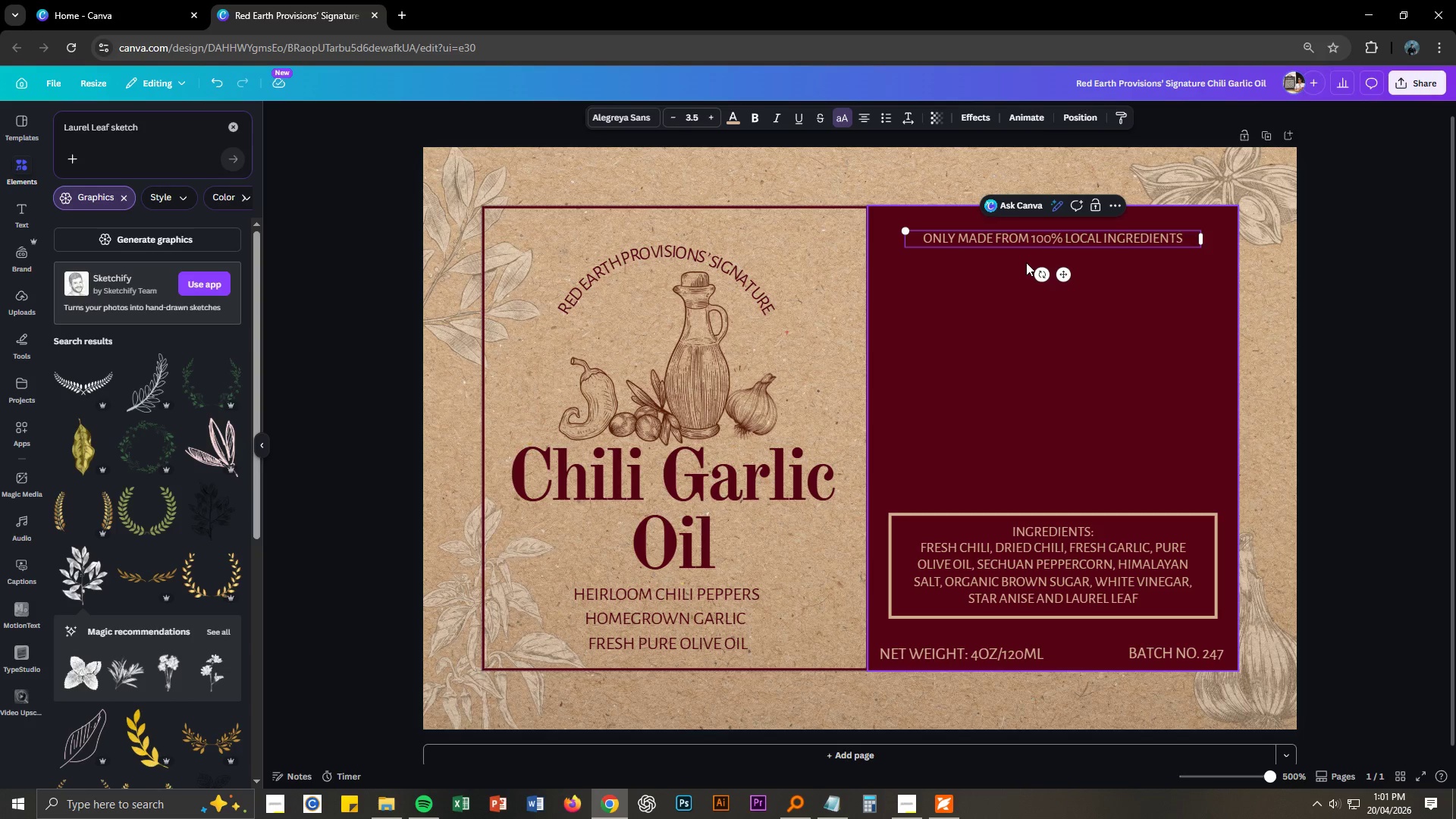 
key(Enter)
 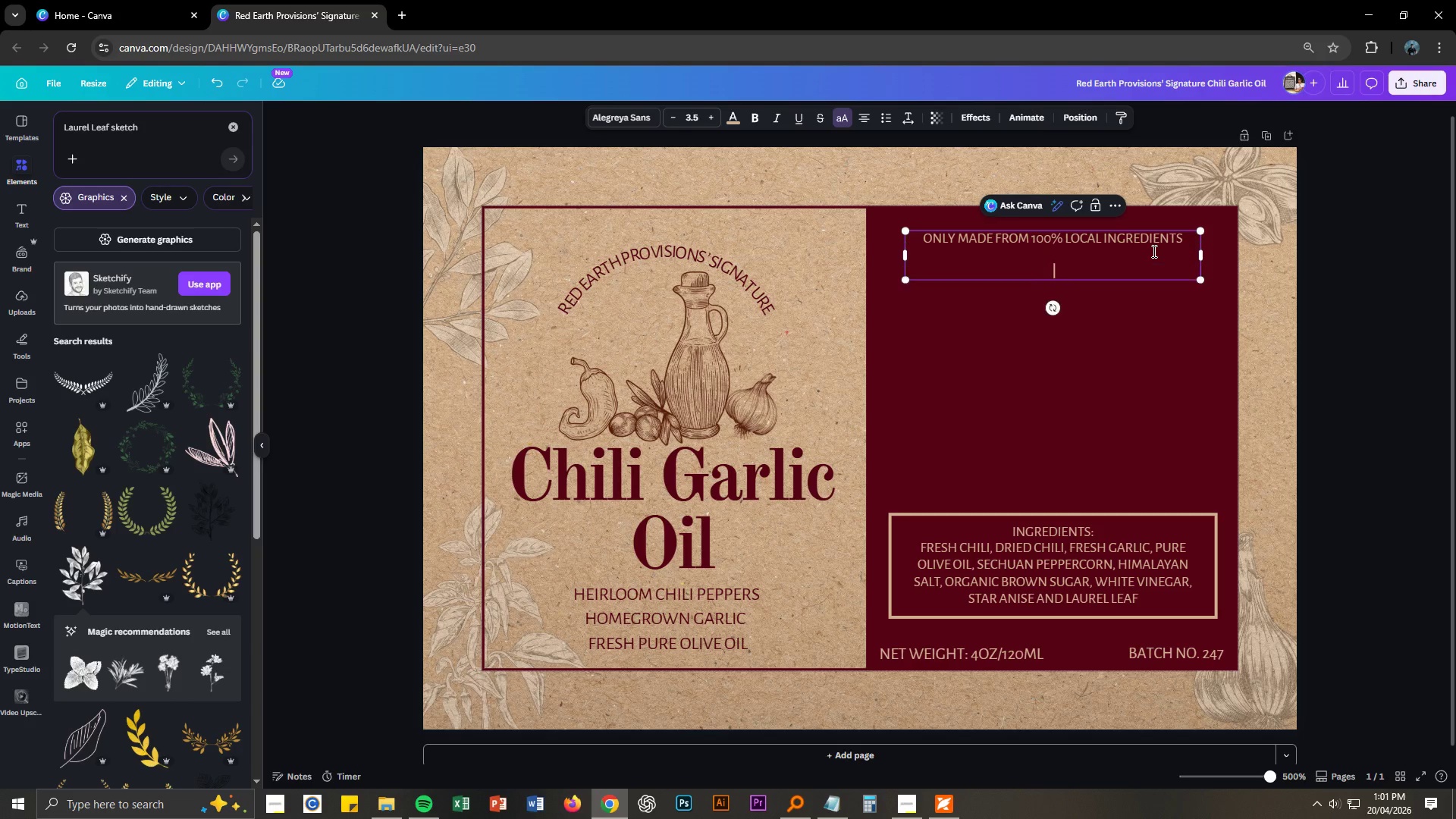 
key(Enter)
 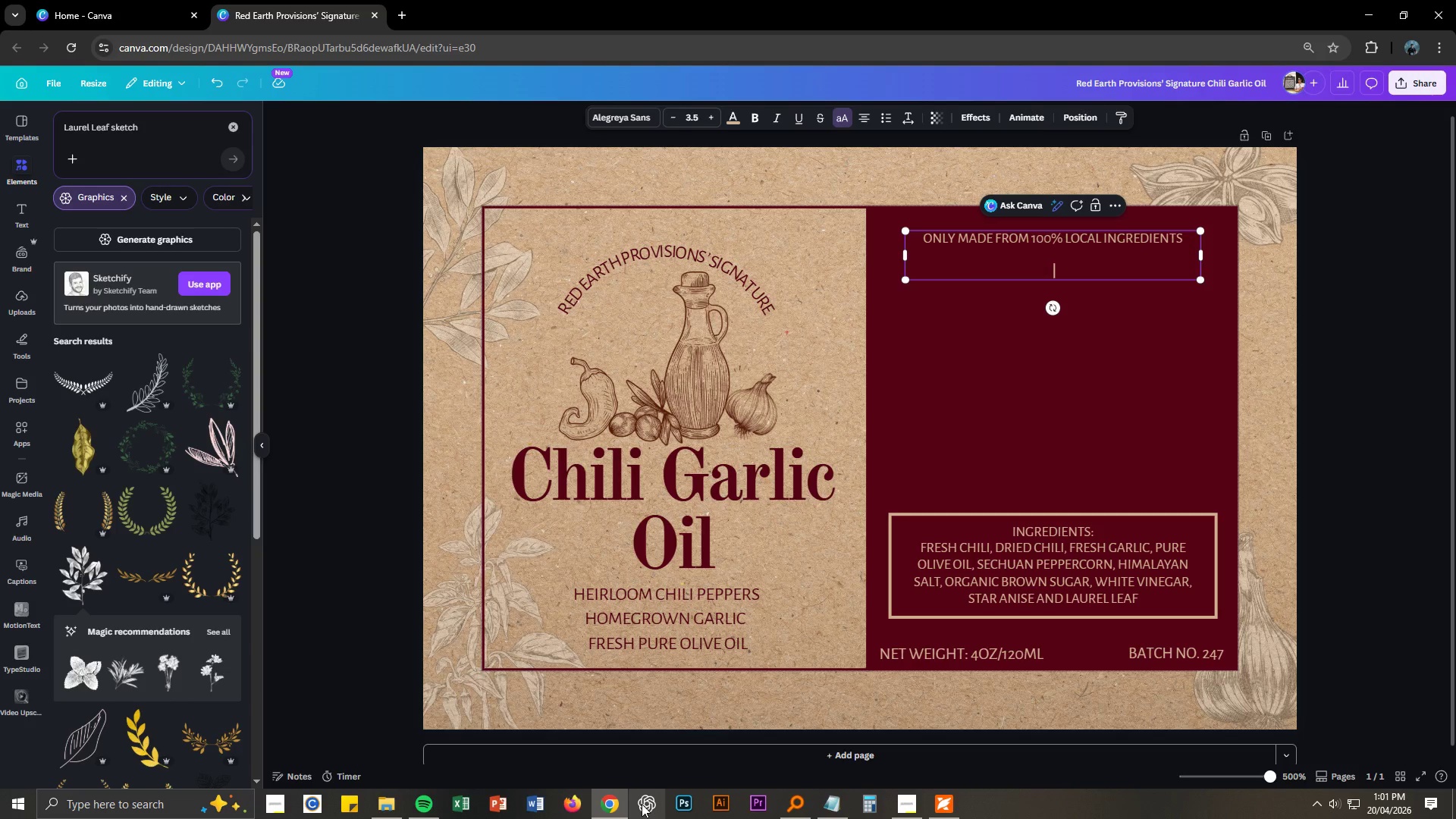 
left_click([648, 802])
 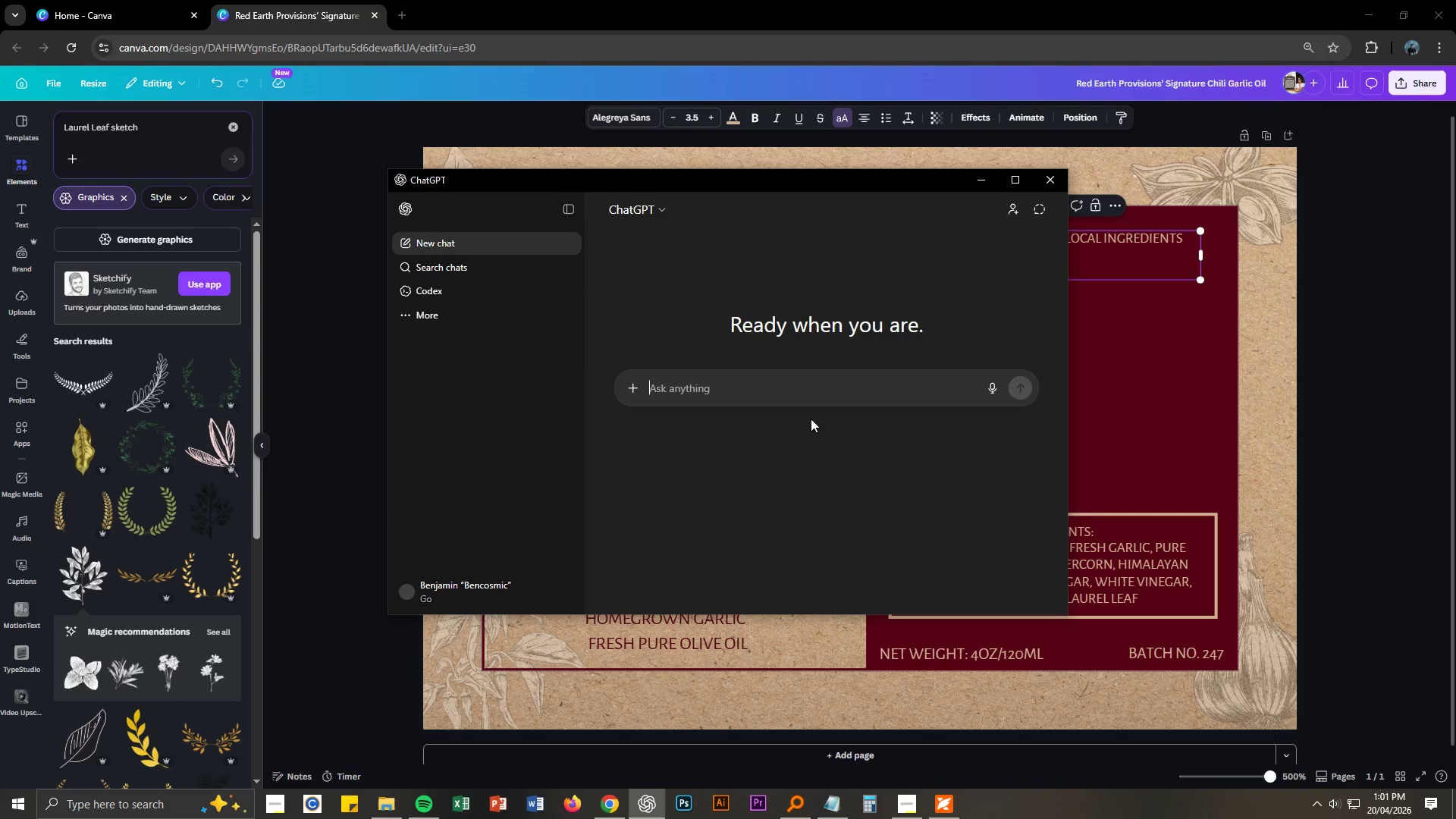 
type(kol, hatagi kog content on how to enjh)
key(Backspace)
type(oy a chili garlic oil please)
 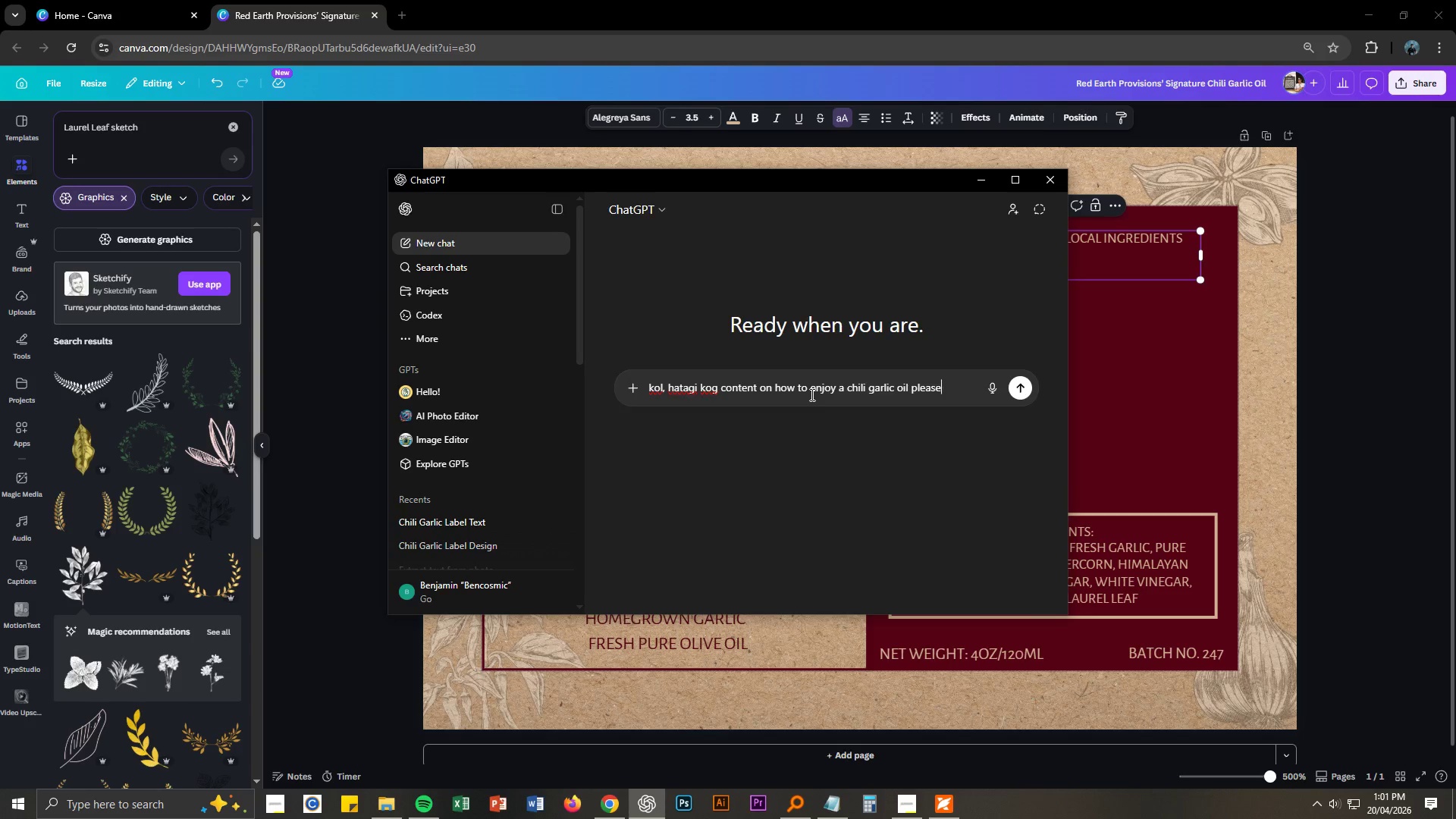 
key(Enter)
 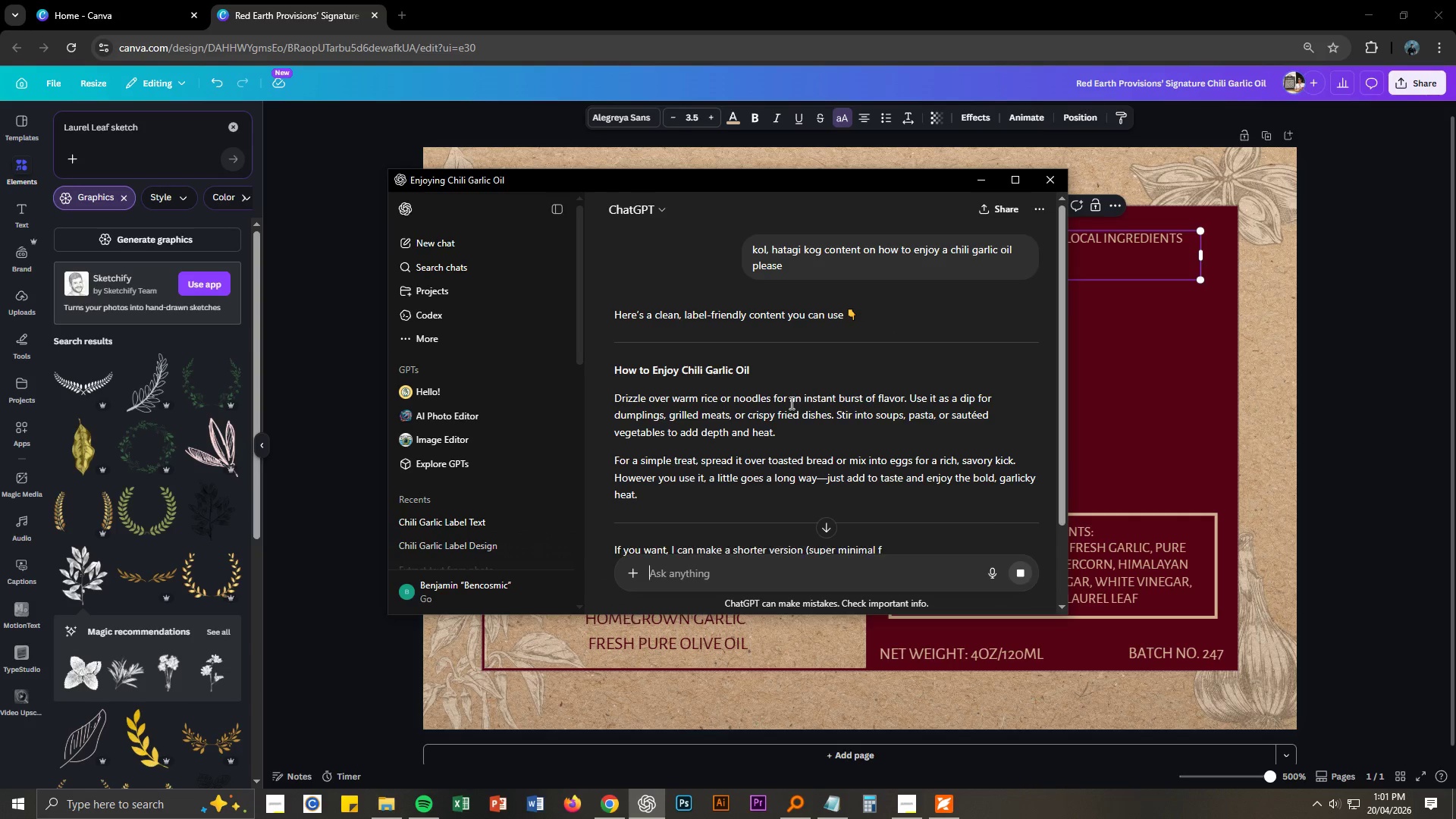 
wait(7.5)
 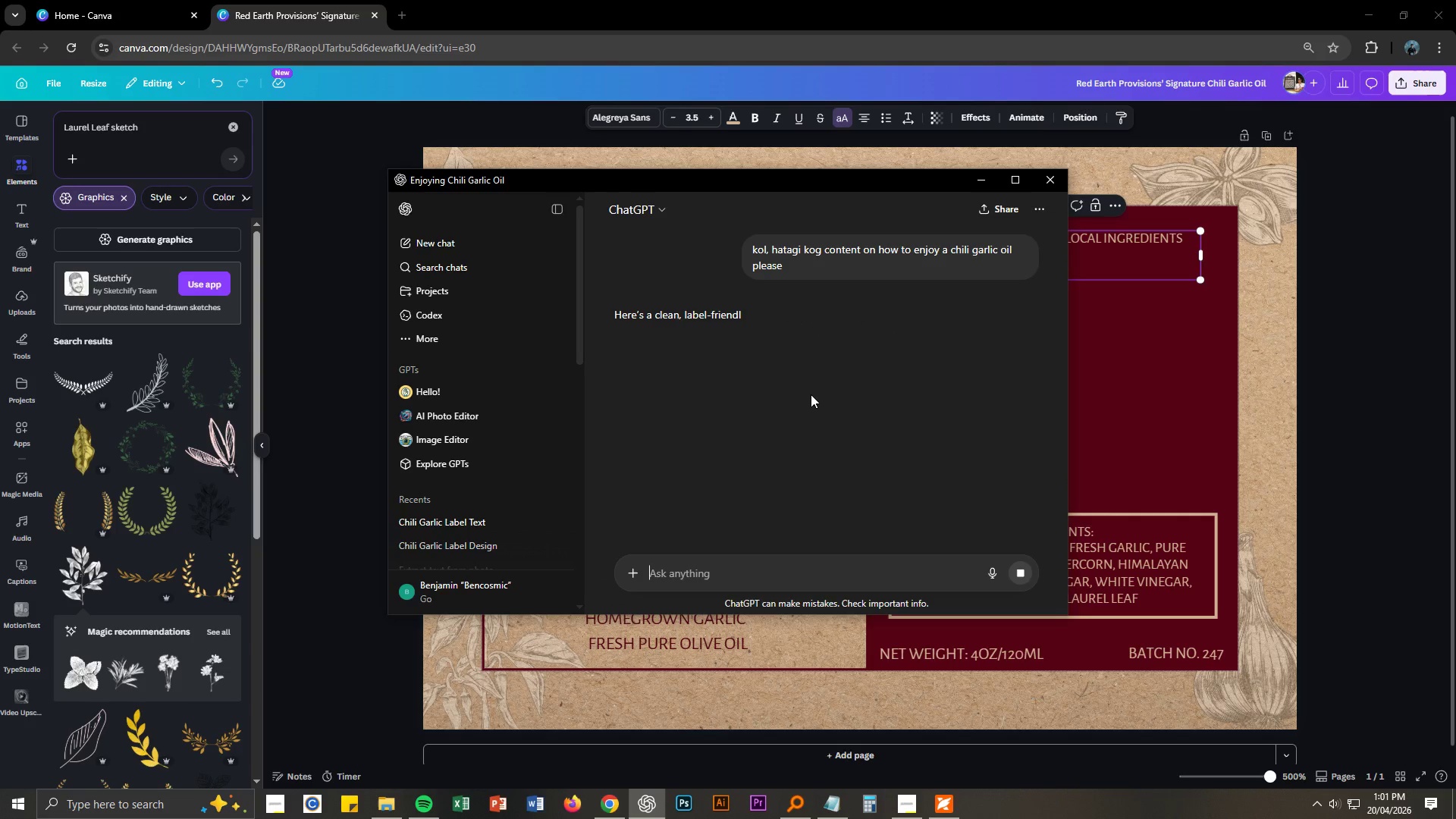 
left_click_drag(start_coordinate=[617, 370], to_coordinate=[703, 497])
 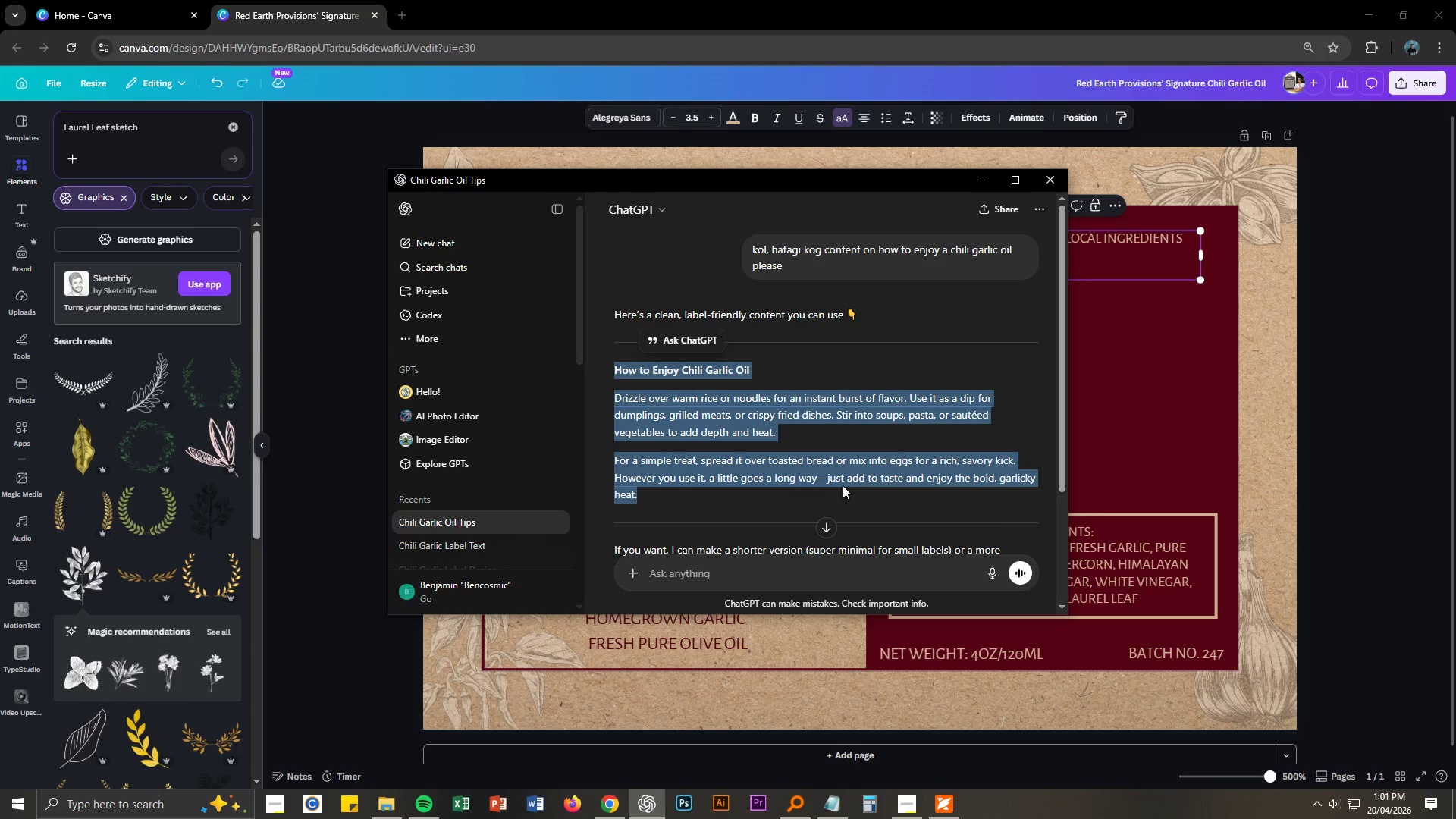 
key(Control+C)
 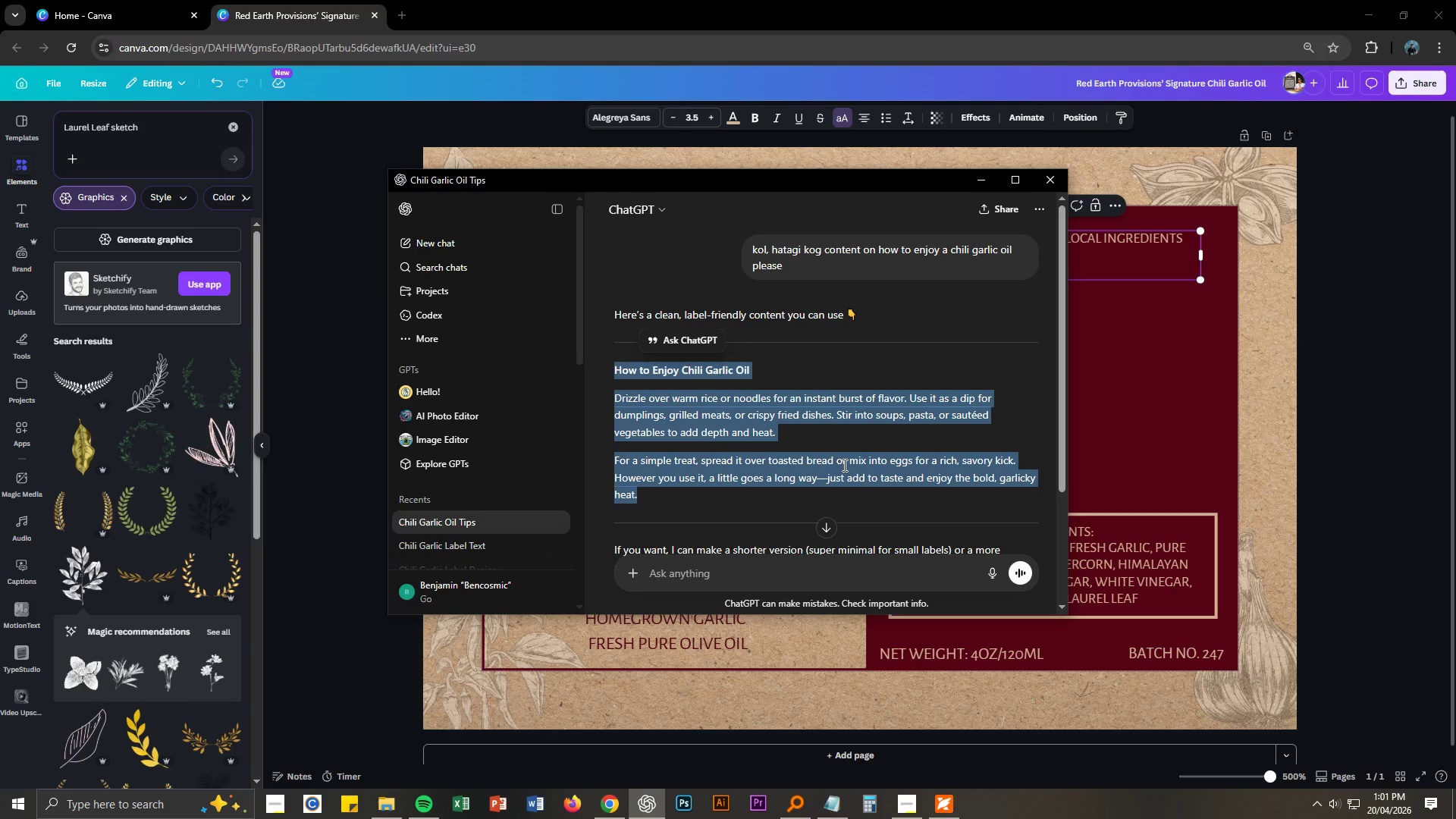 
key(Alt+AltLeft)
 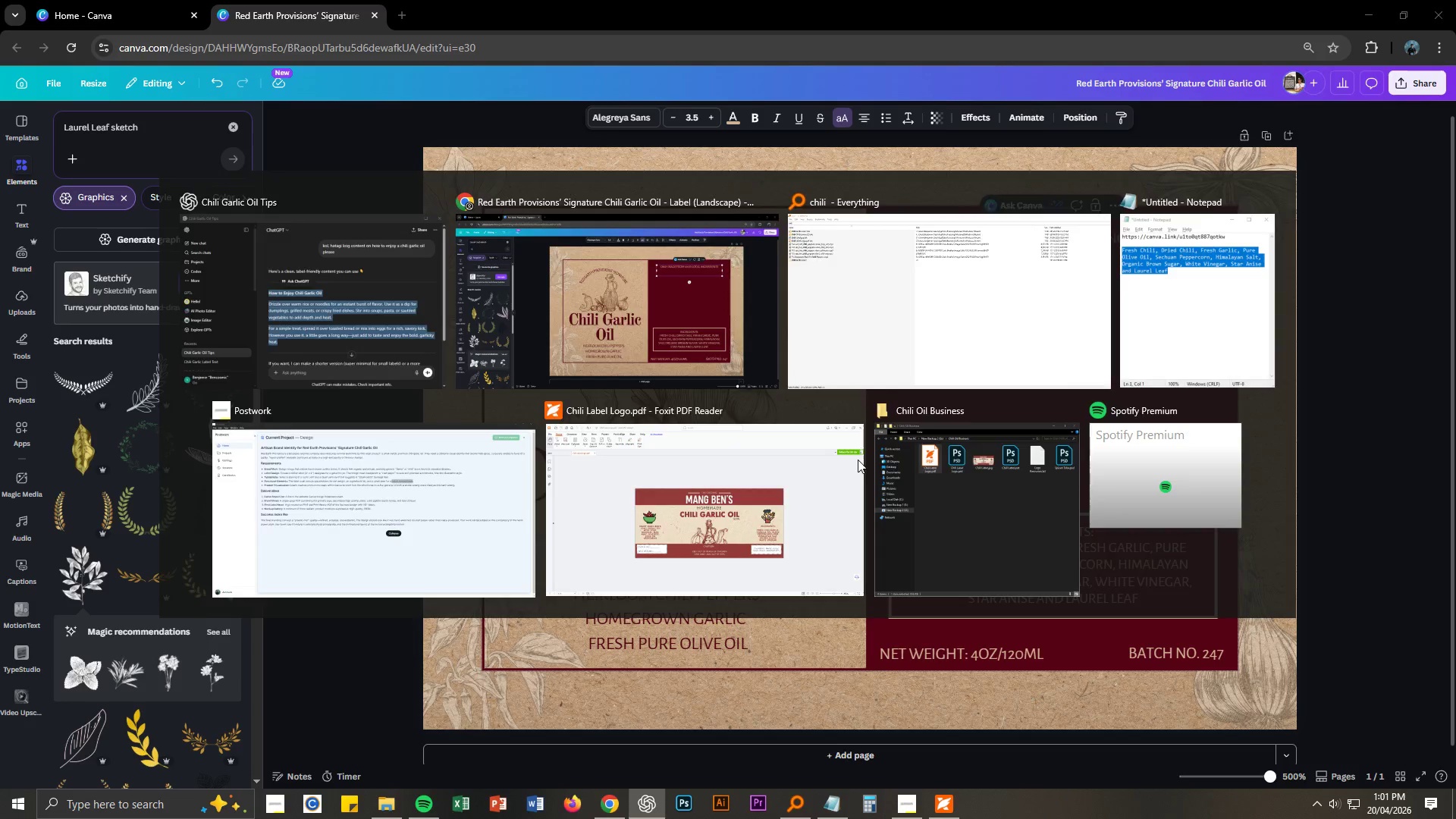 
key(Alt+Tab)
 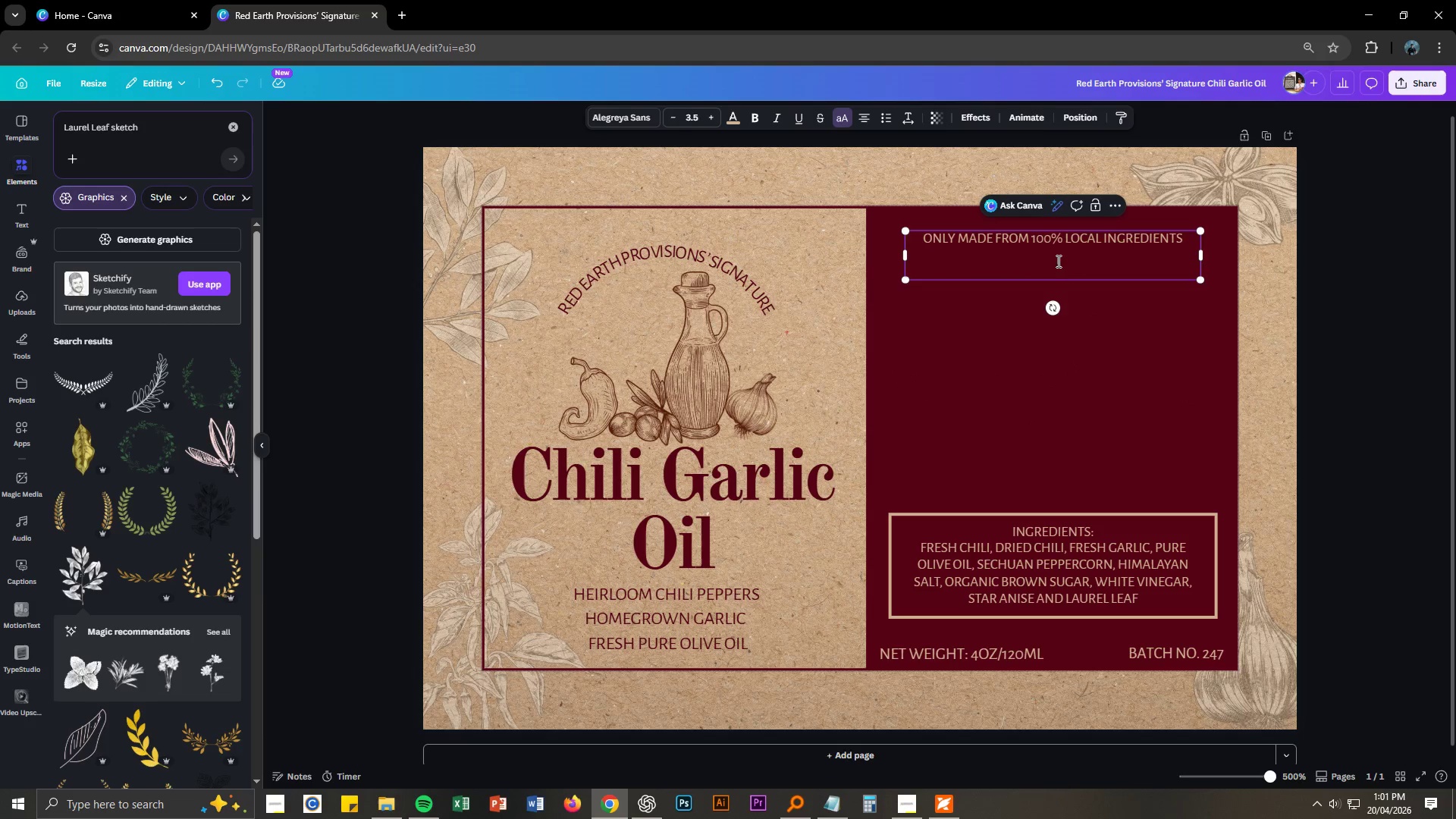 
key(Control+ControlLeft)
 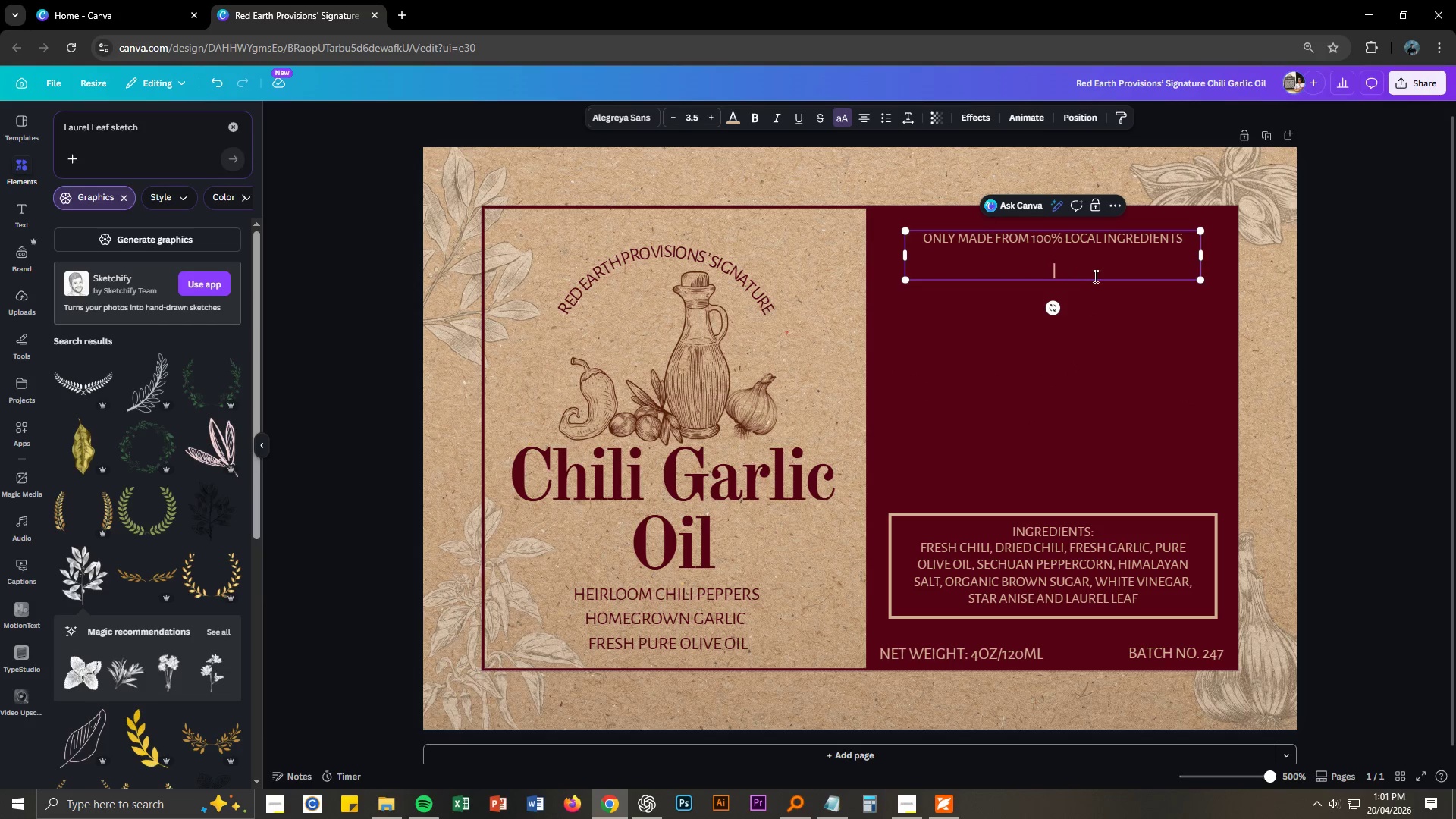 
key(Control+V)
 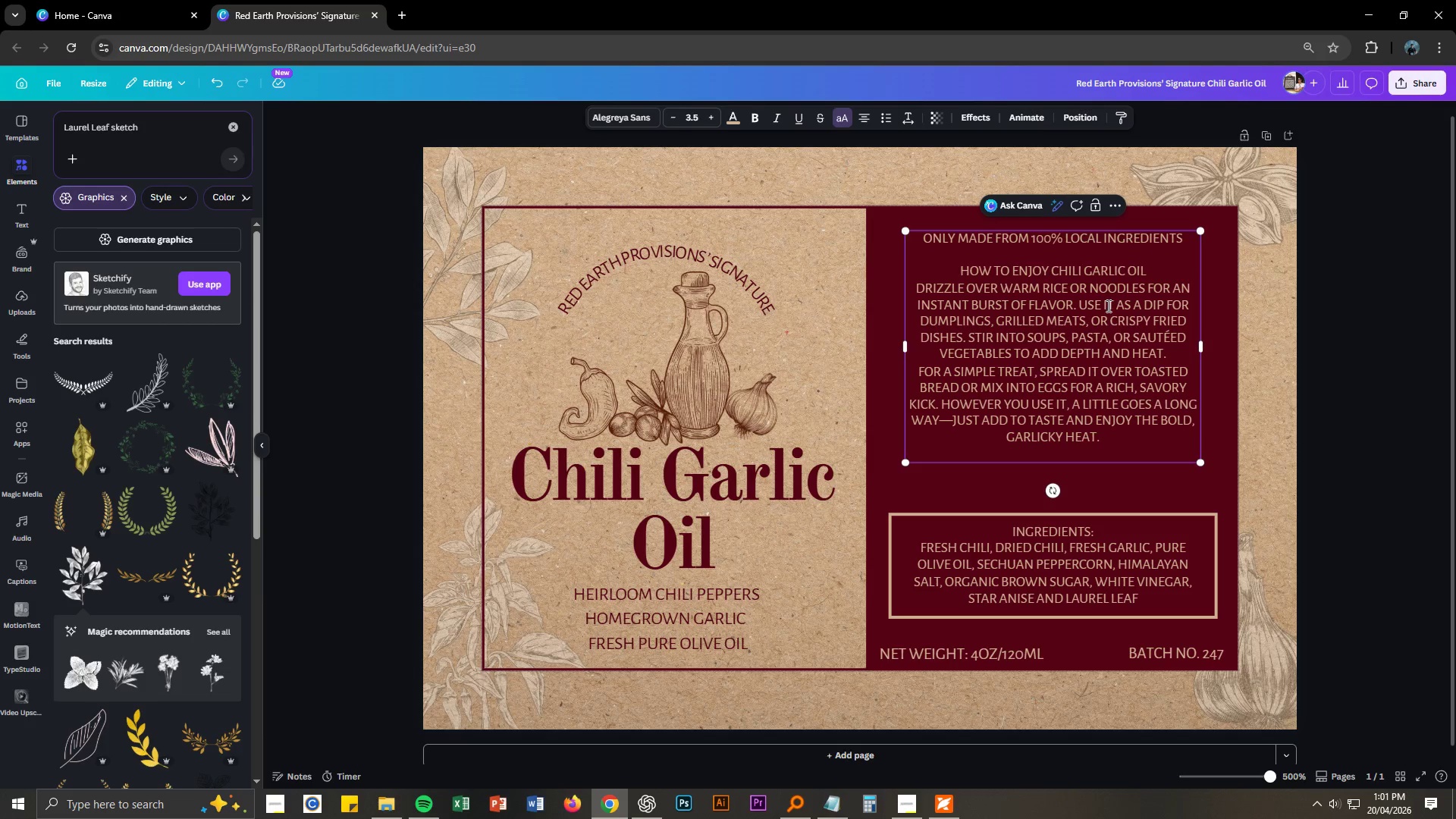 
key(Control+A)
 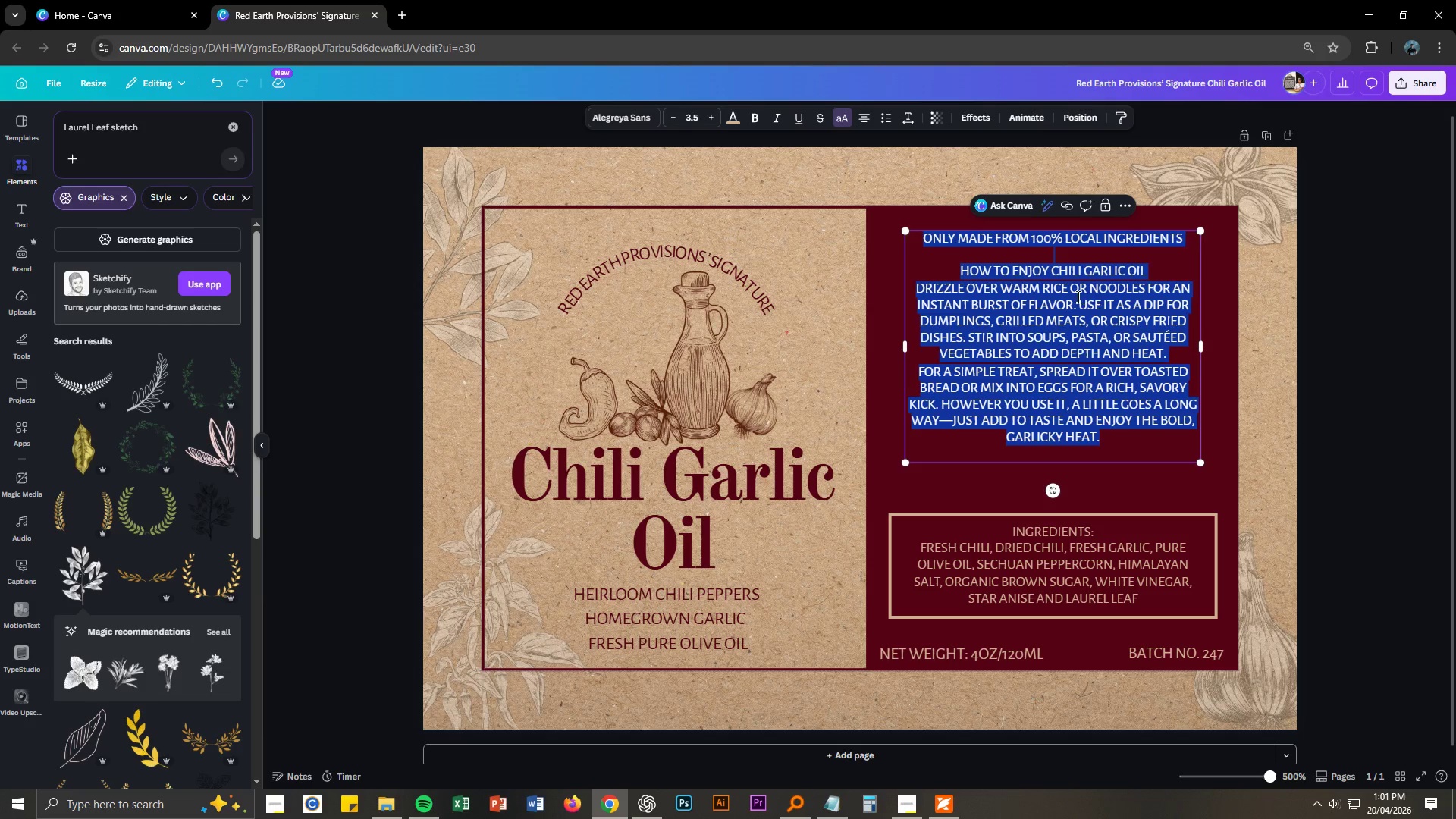 
double_click([1077, 297])
 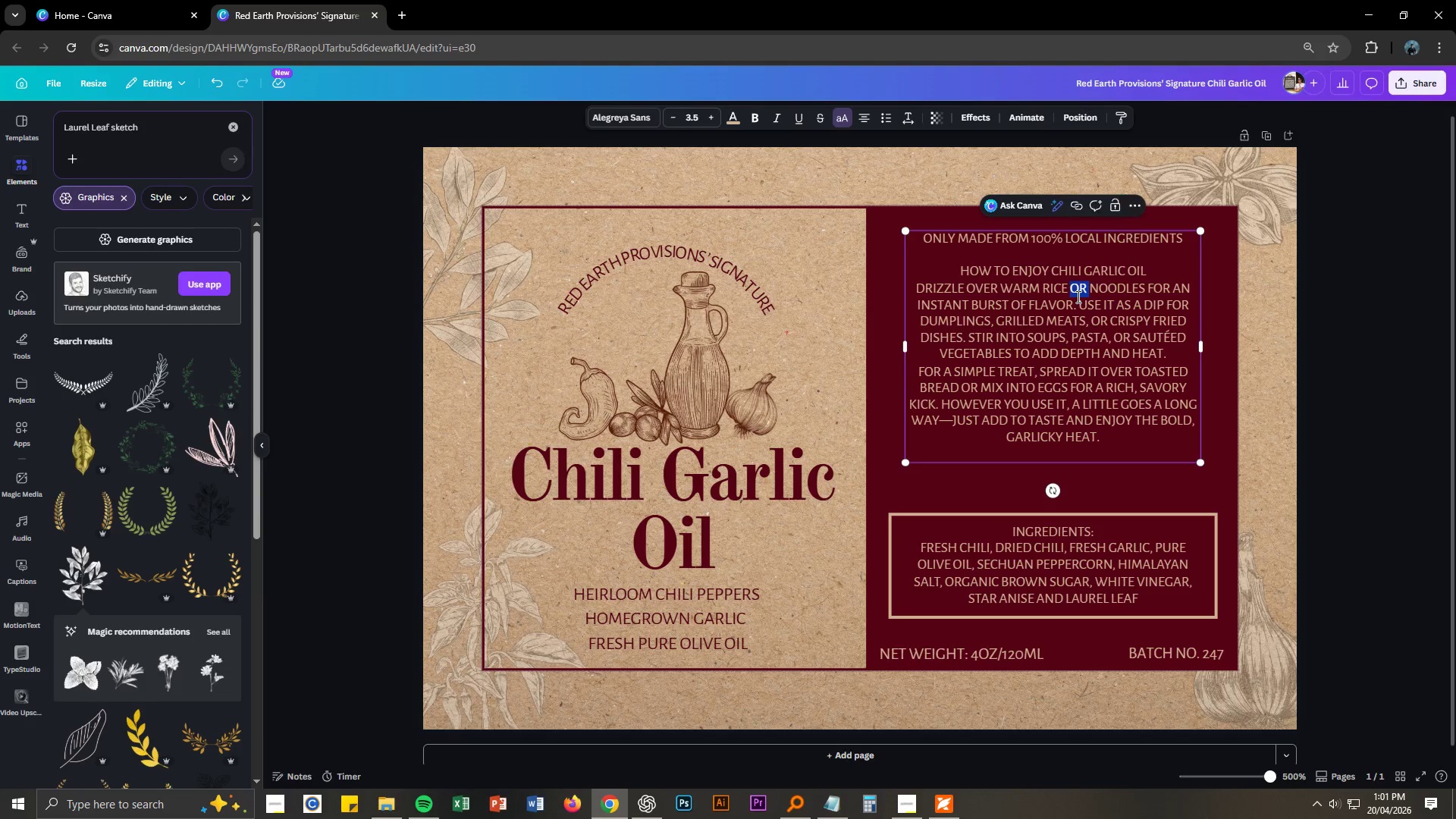 
triple_click([1077, 297])
 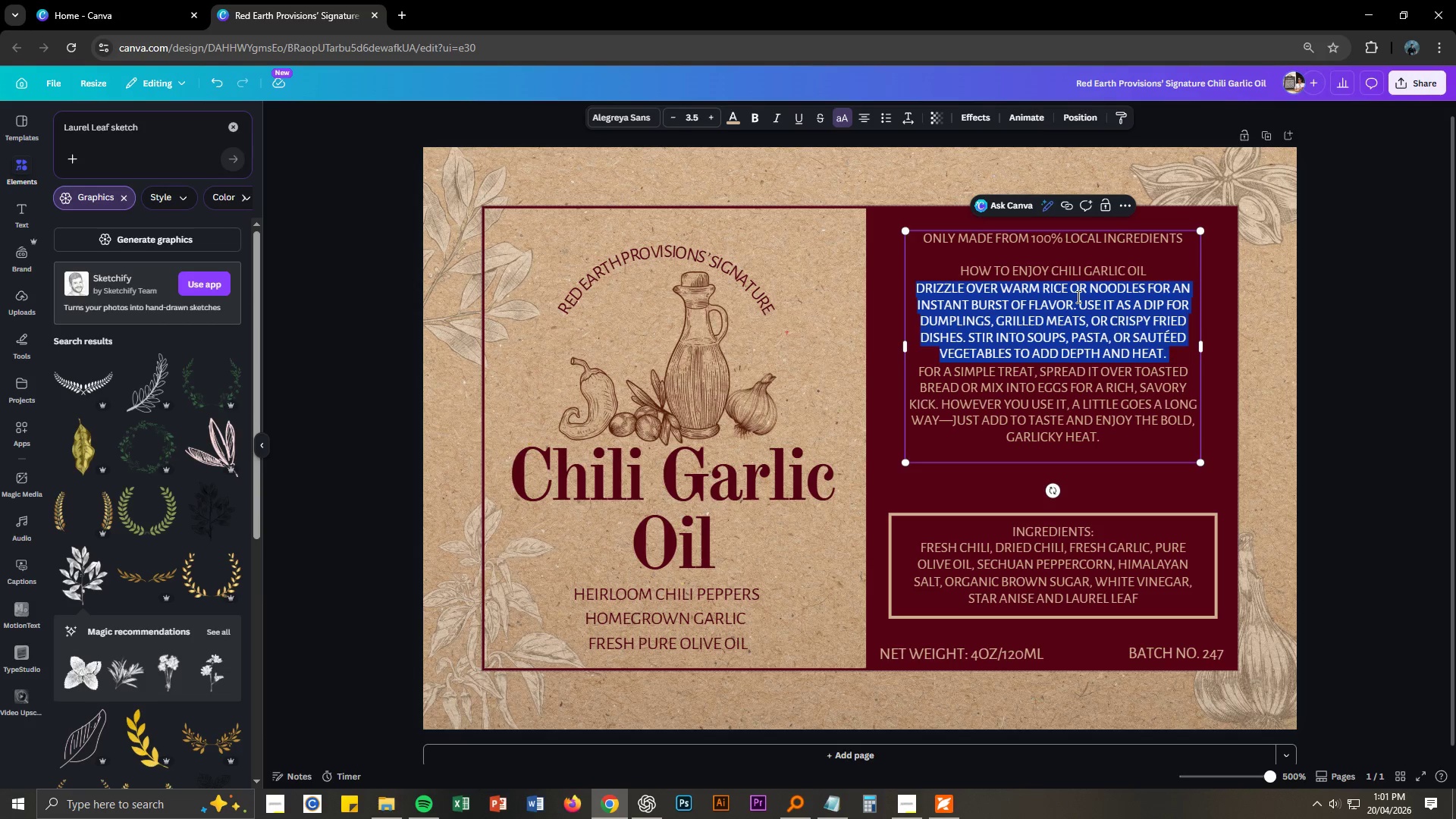 
key(Control+ControlLeft)
 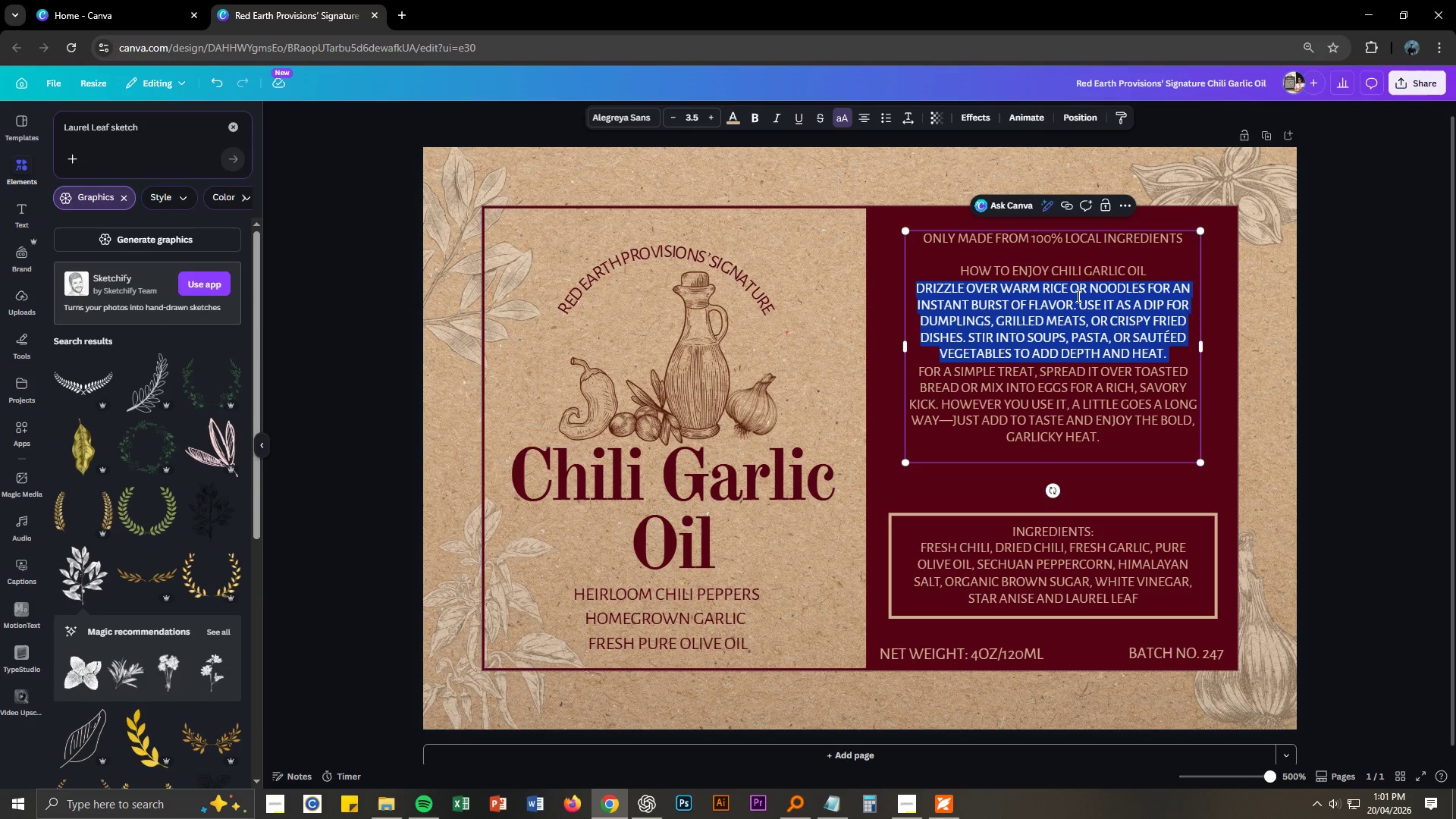 
key(Control+A)
 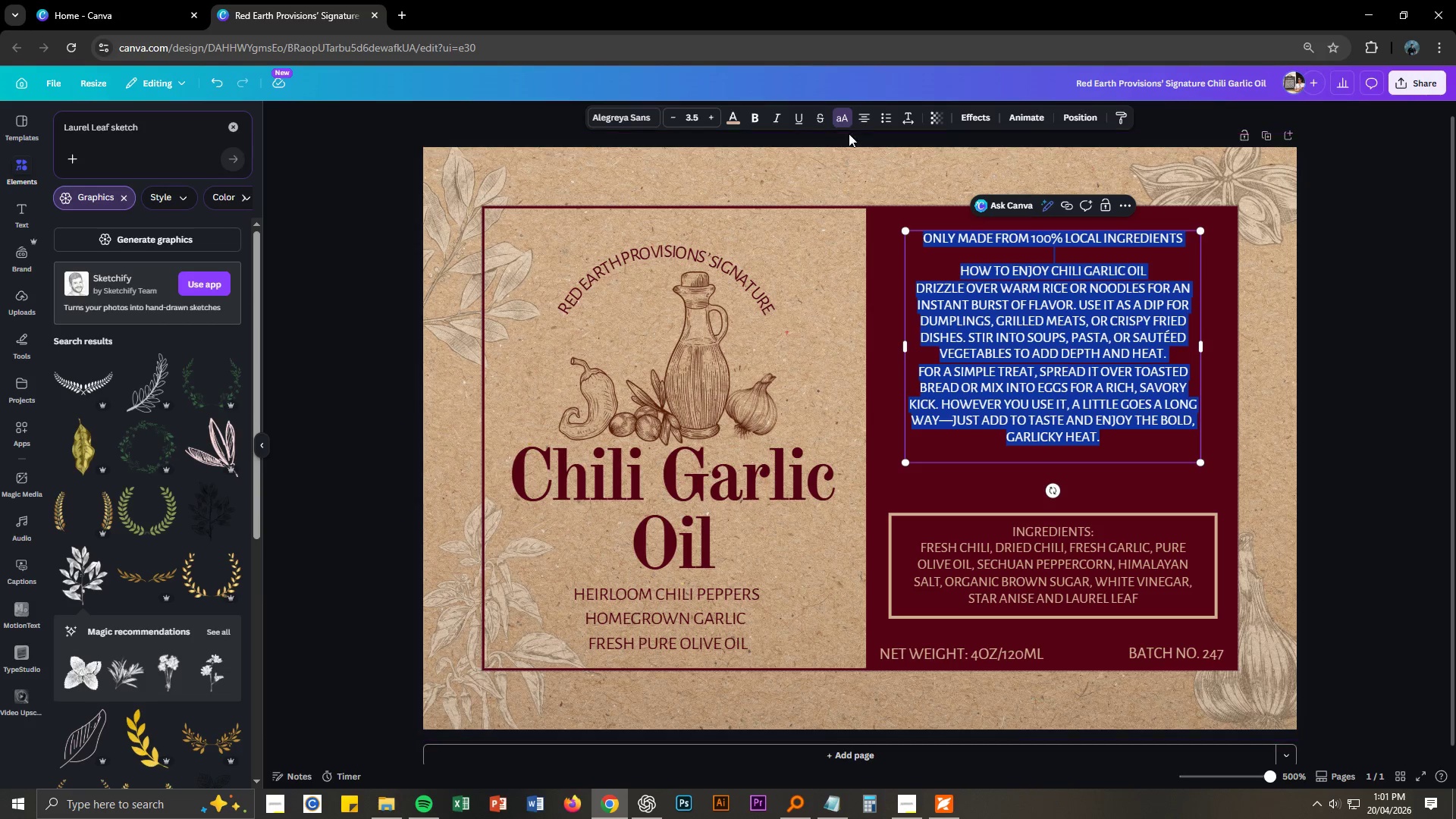 
left_click([837, 117])
 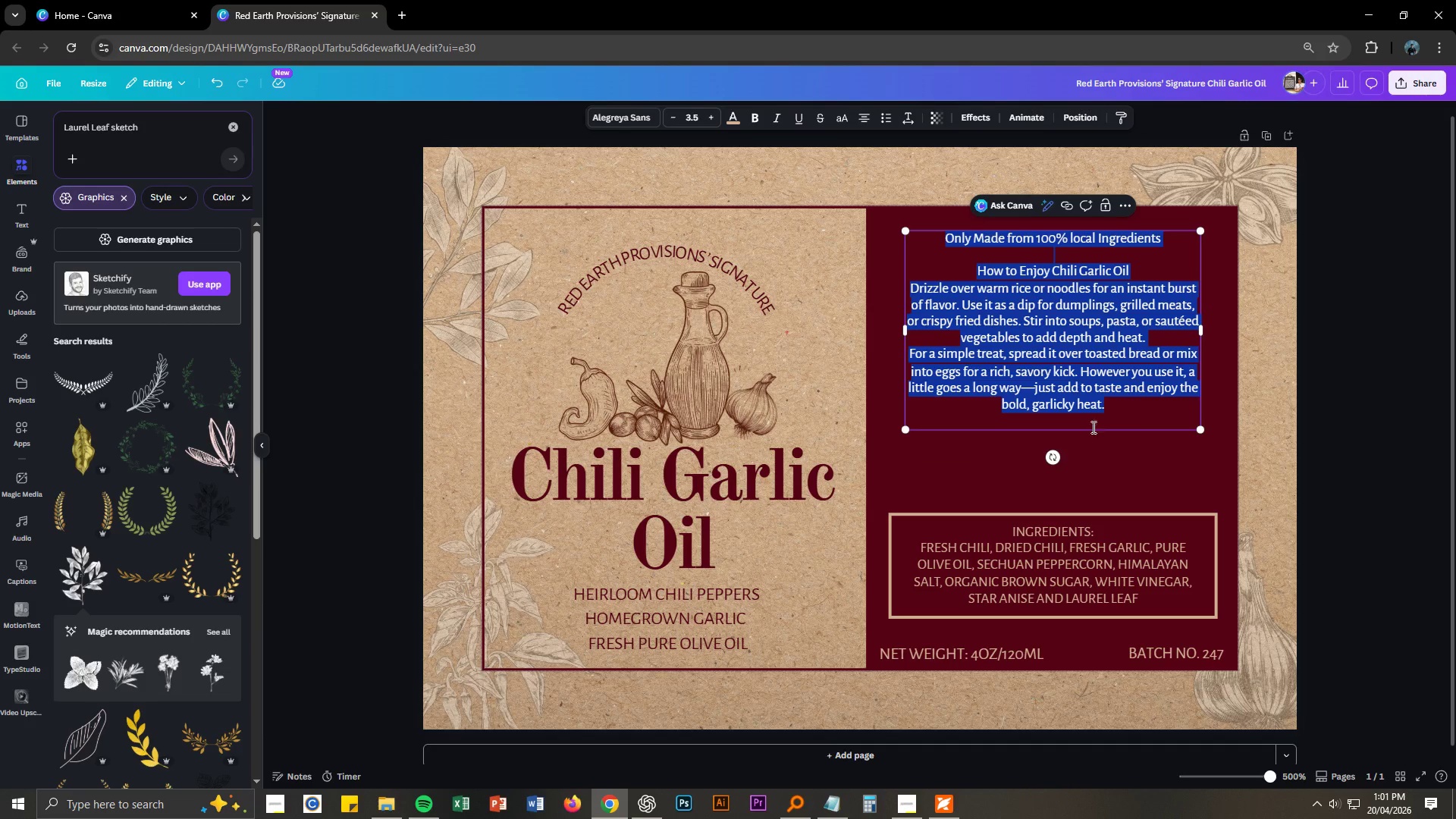 
left_click([1067, 379])
 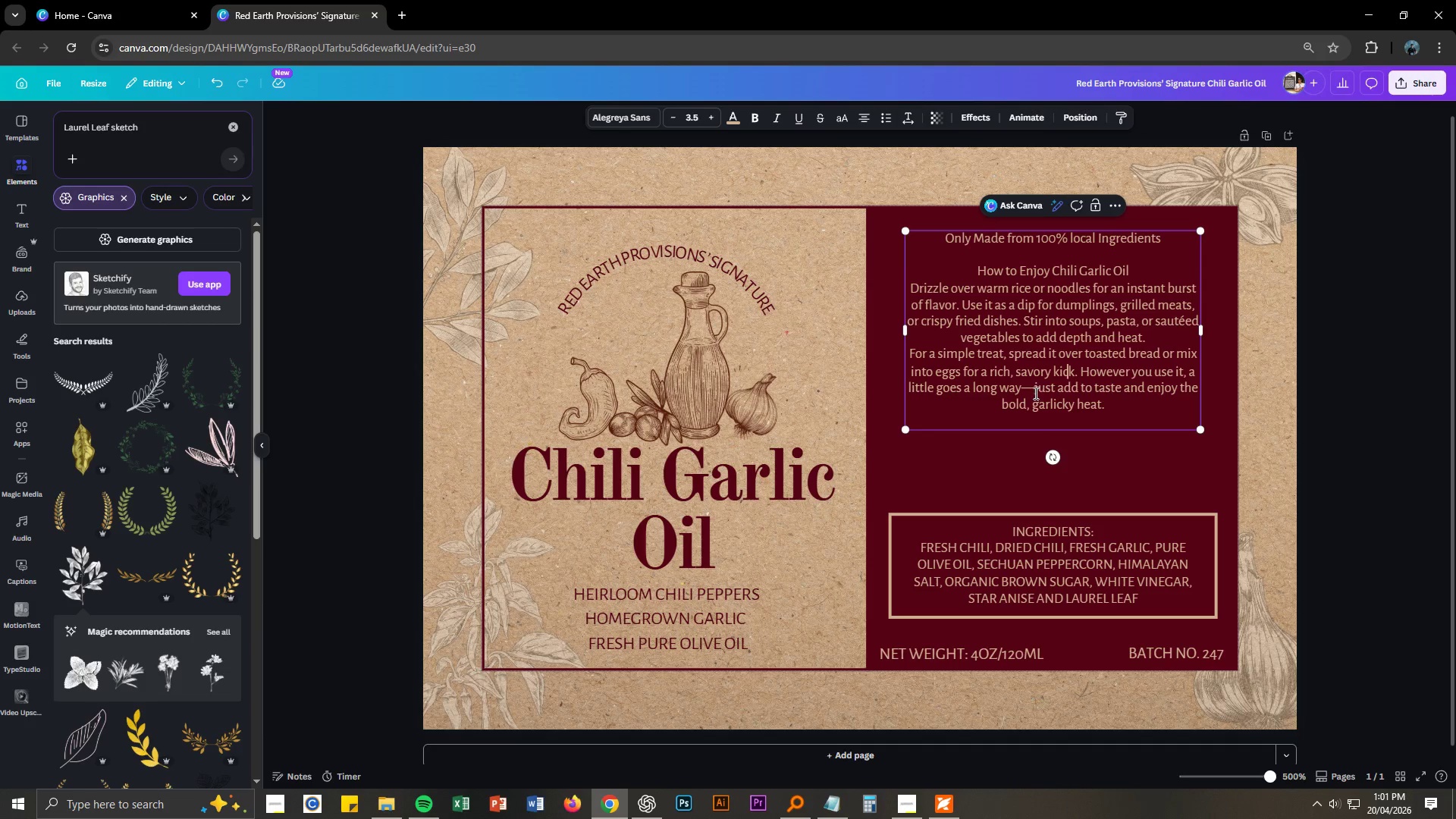 
key(Alt+AltLeft)
 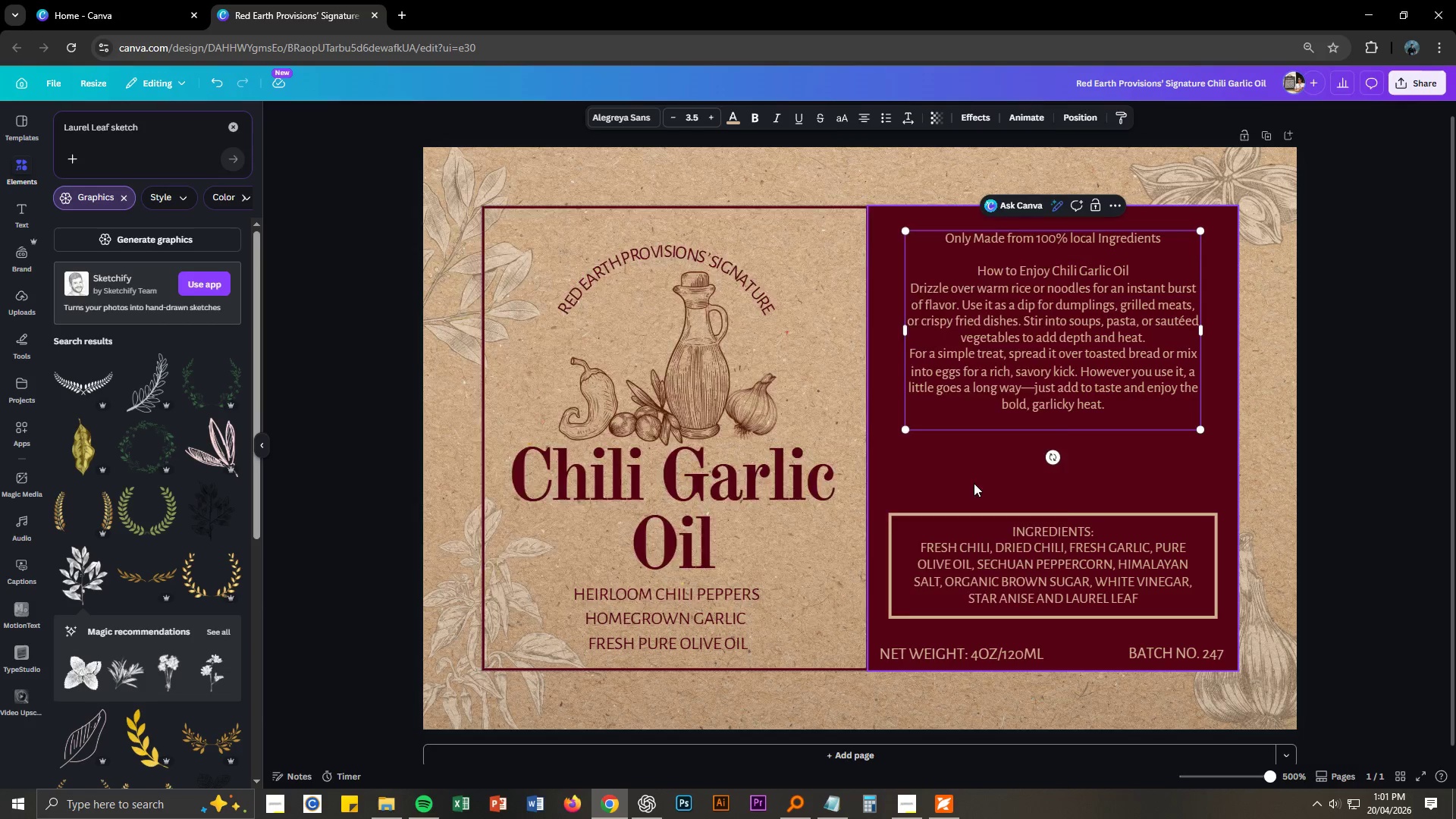 
key(Alt+Tab)
 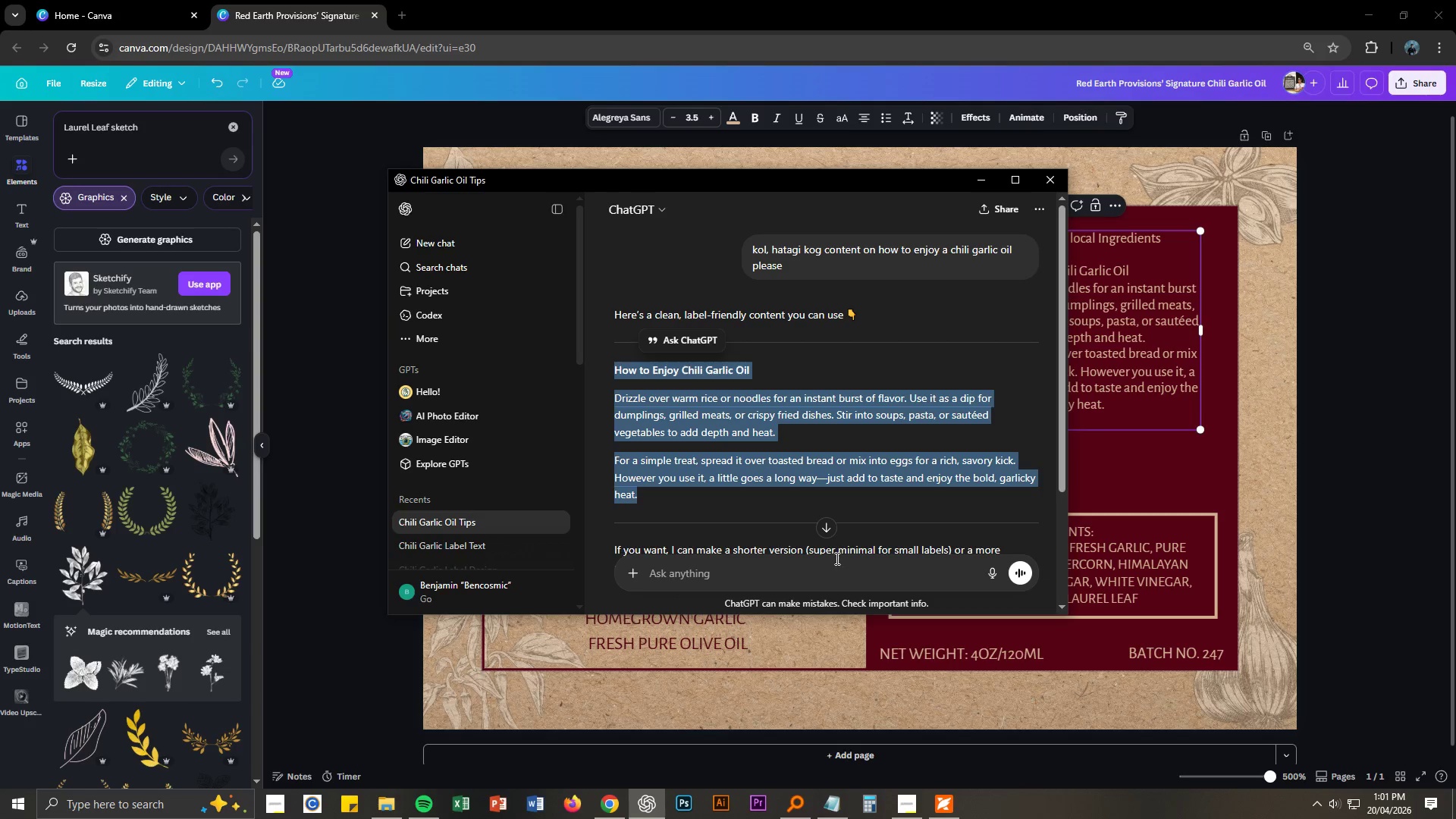 
left_click([833, 578])
 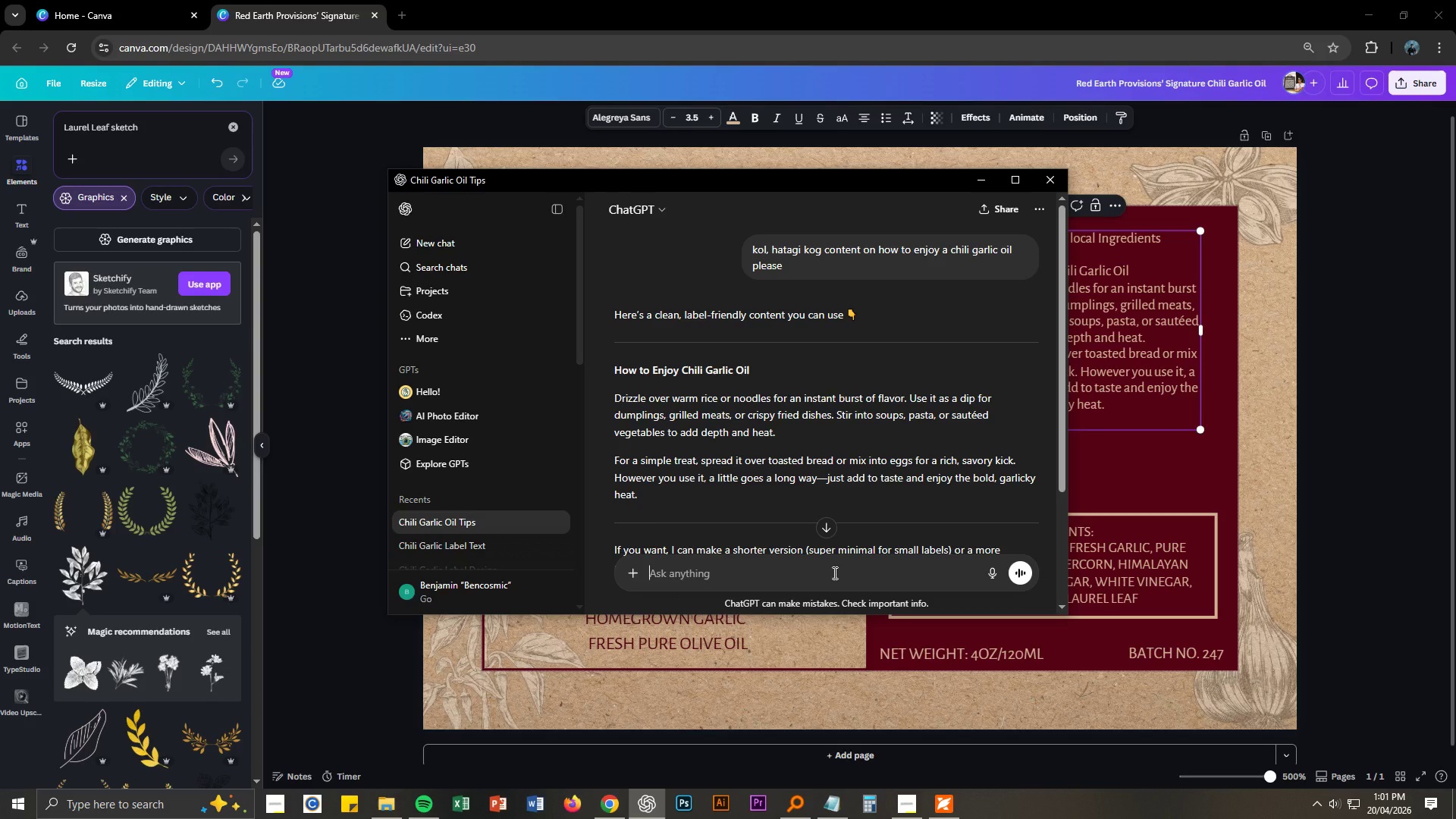 
type(No double dashee)
key(Backspace)
type(s)
 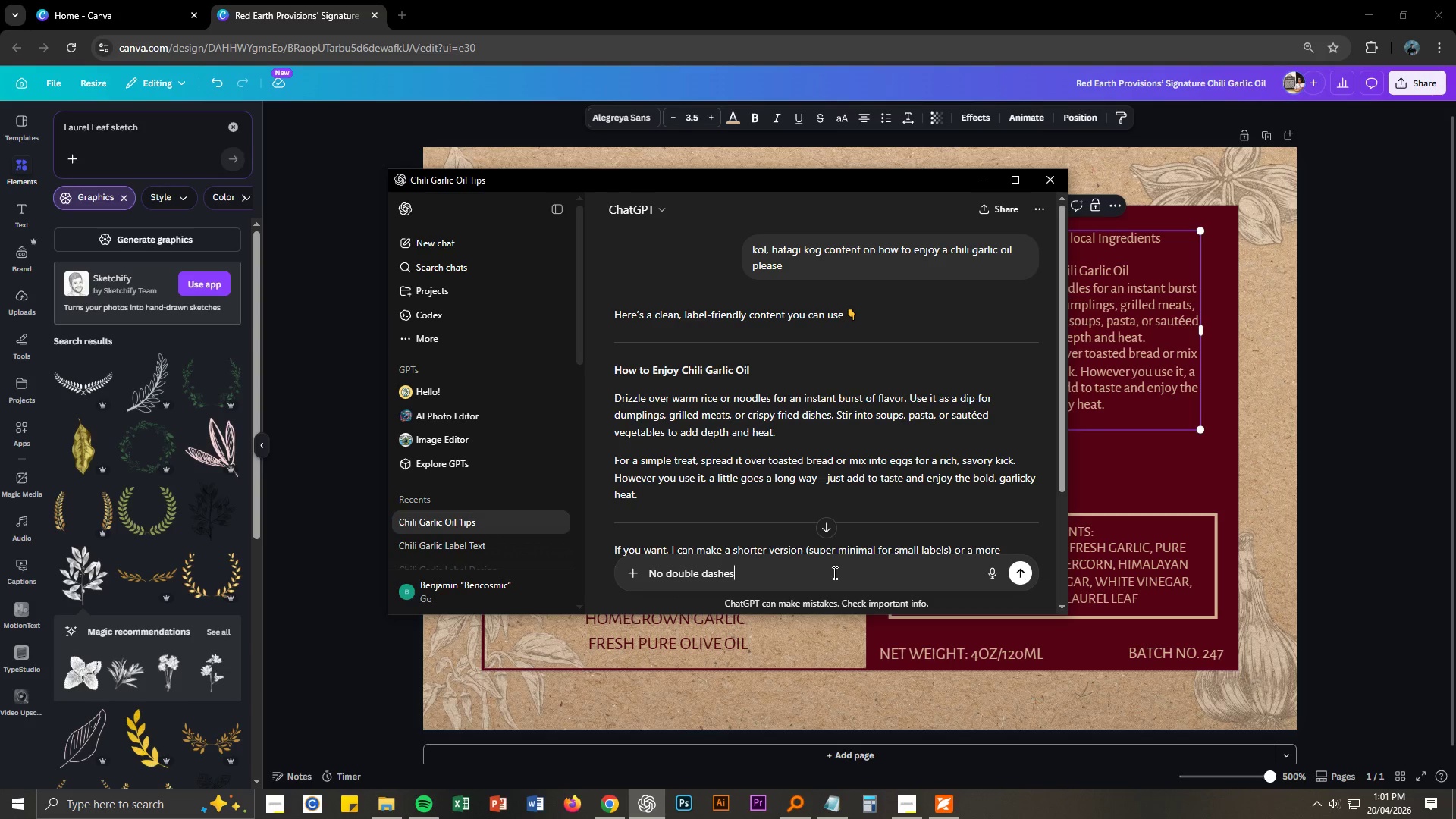 
key(Enter)
 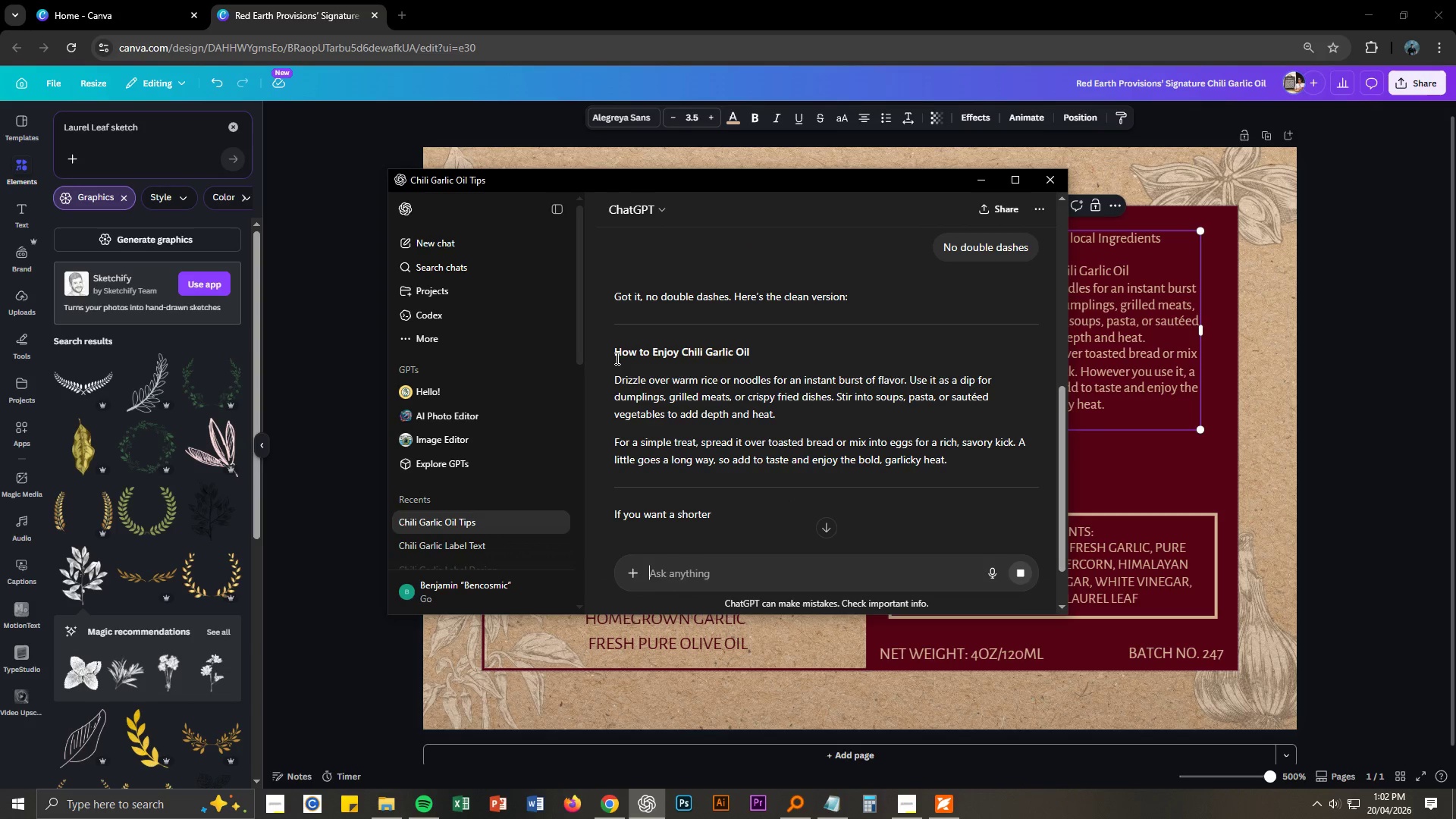 
left_click_drag(start_coordinate=[615, 350], to_coordinate=[965, 455])
 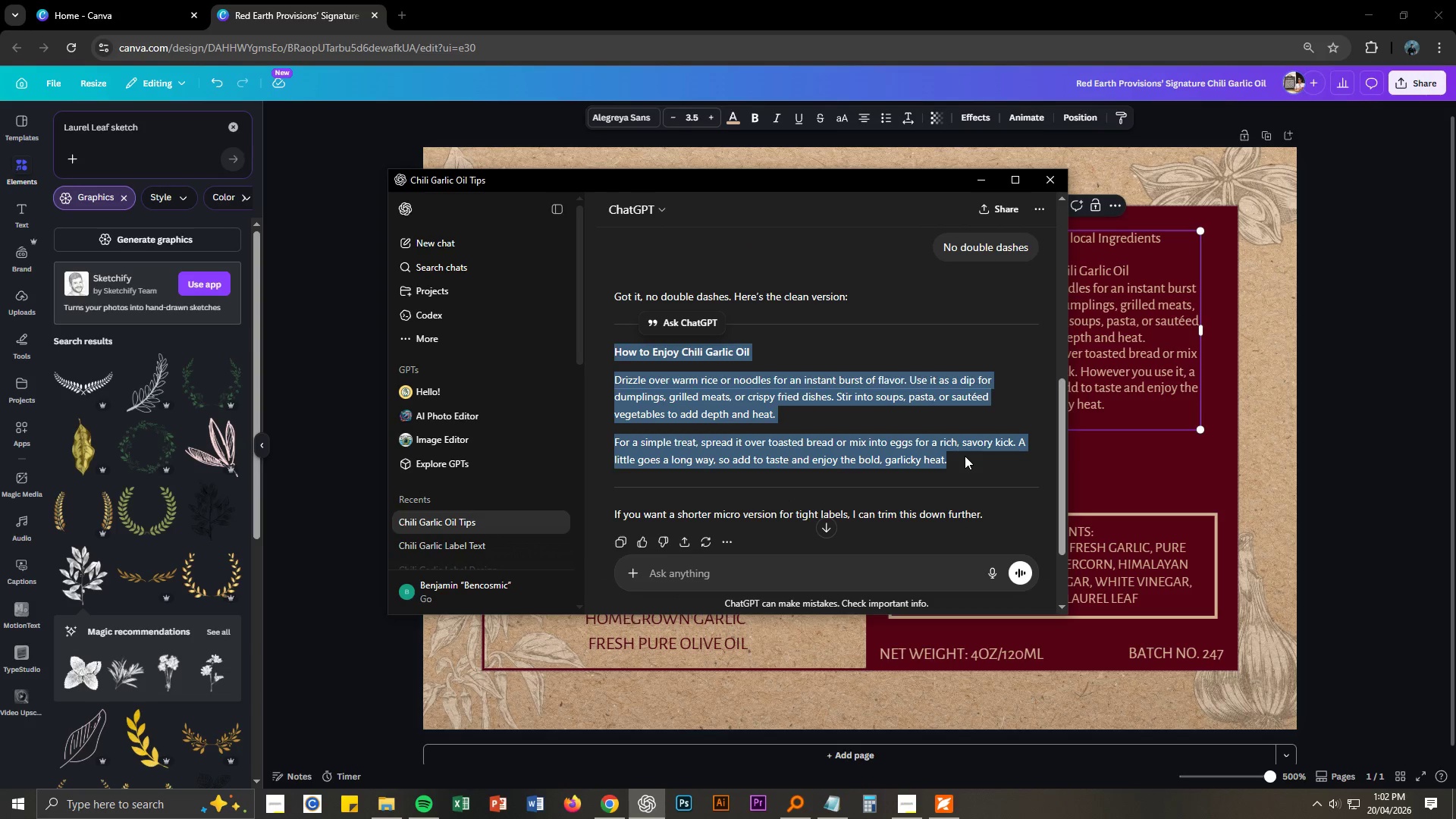 
key(Control+ControlLeft)
 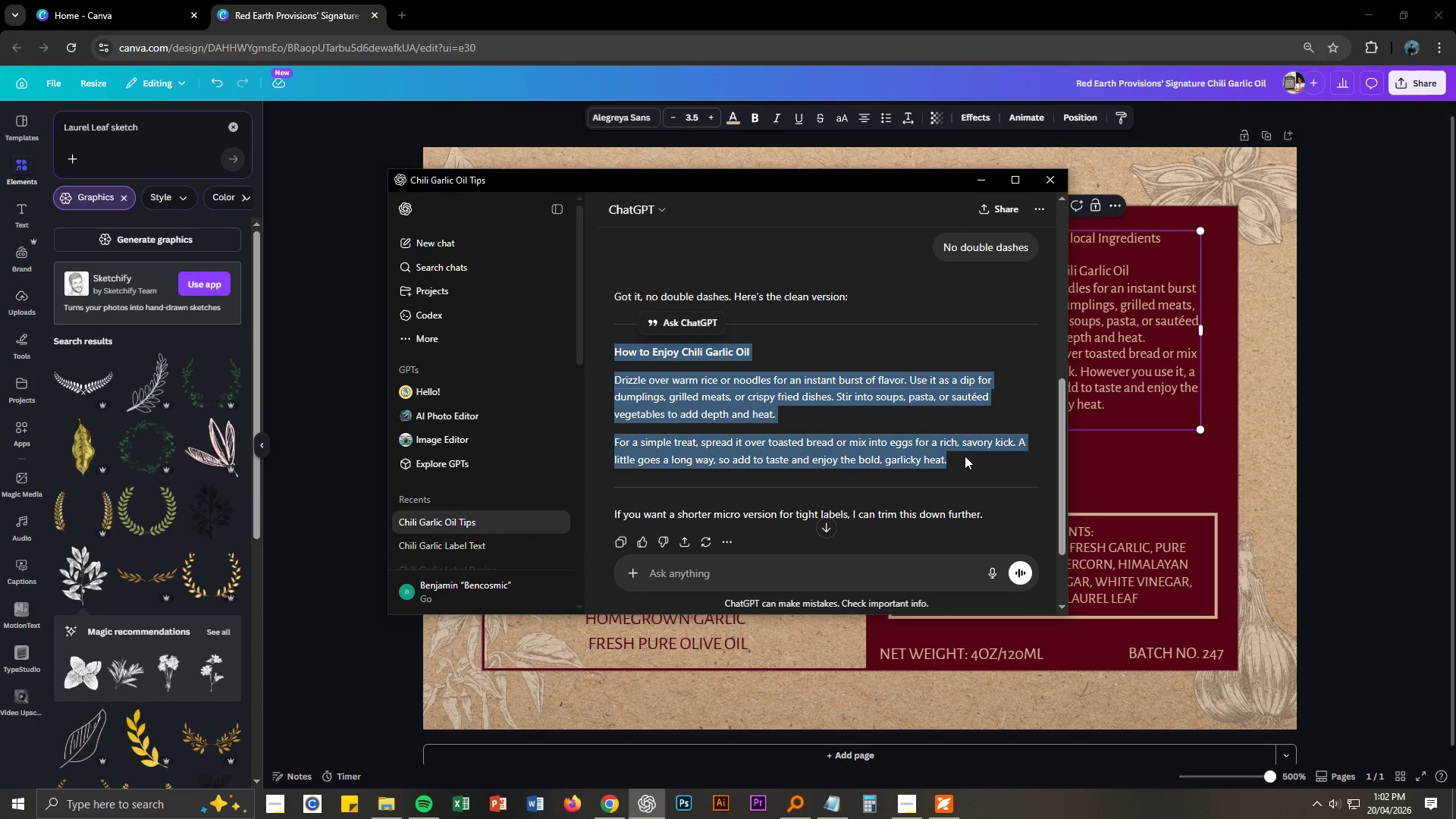 
key(Control+C)
 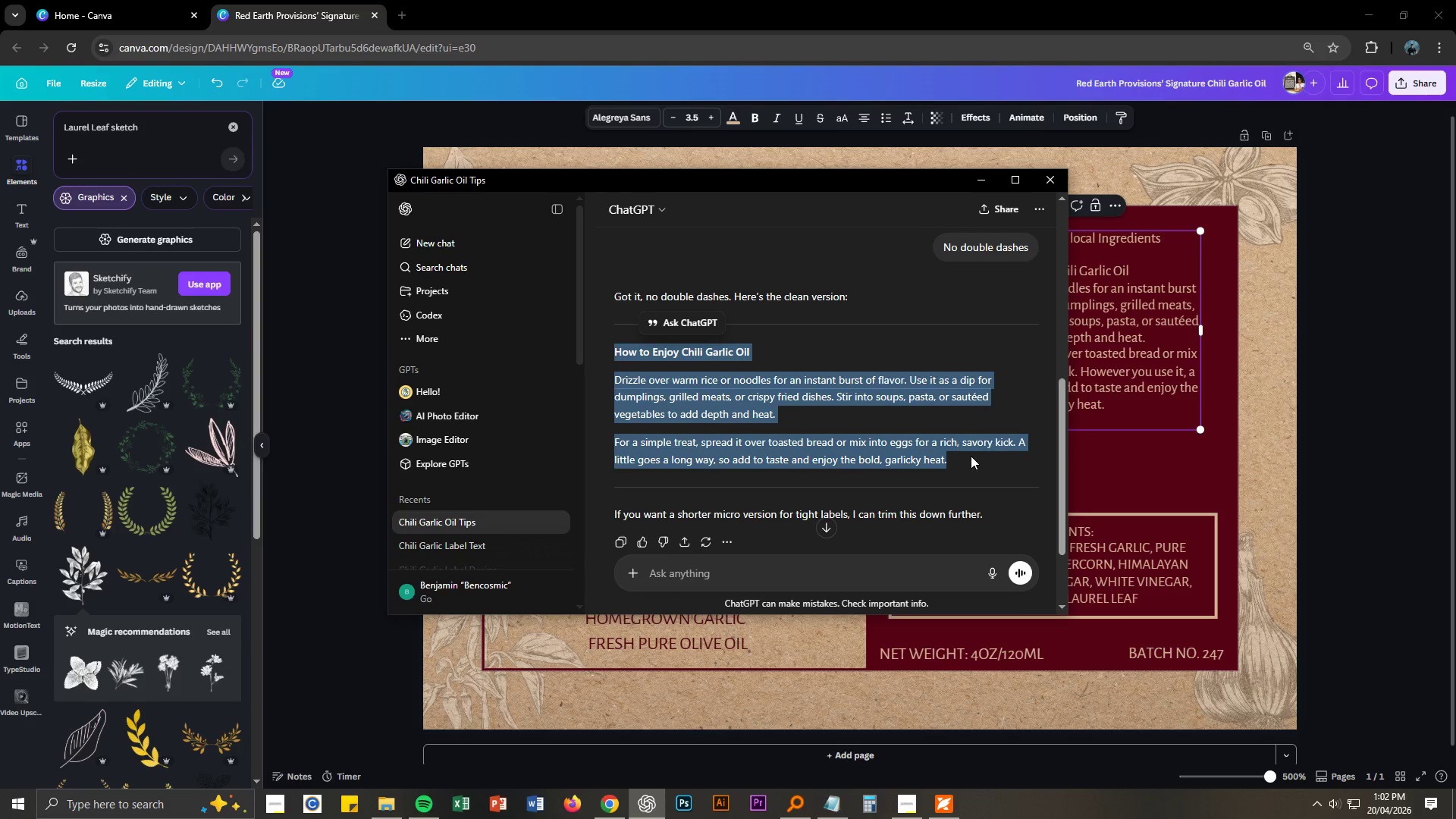 
key(Alt+AltLeft)
 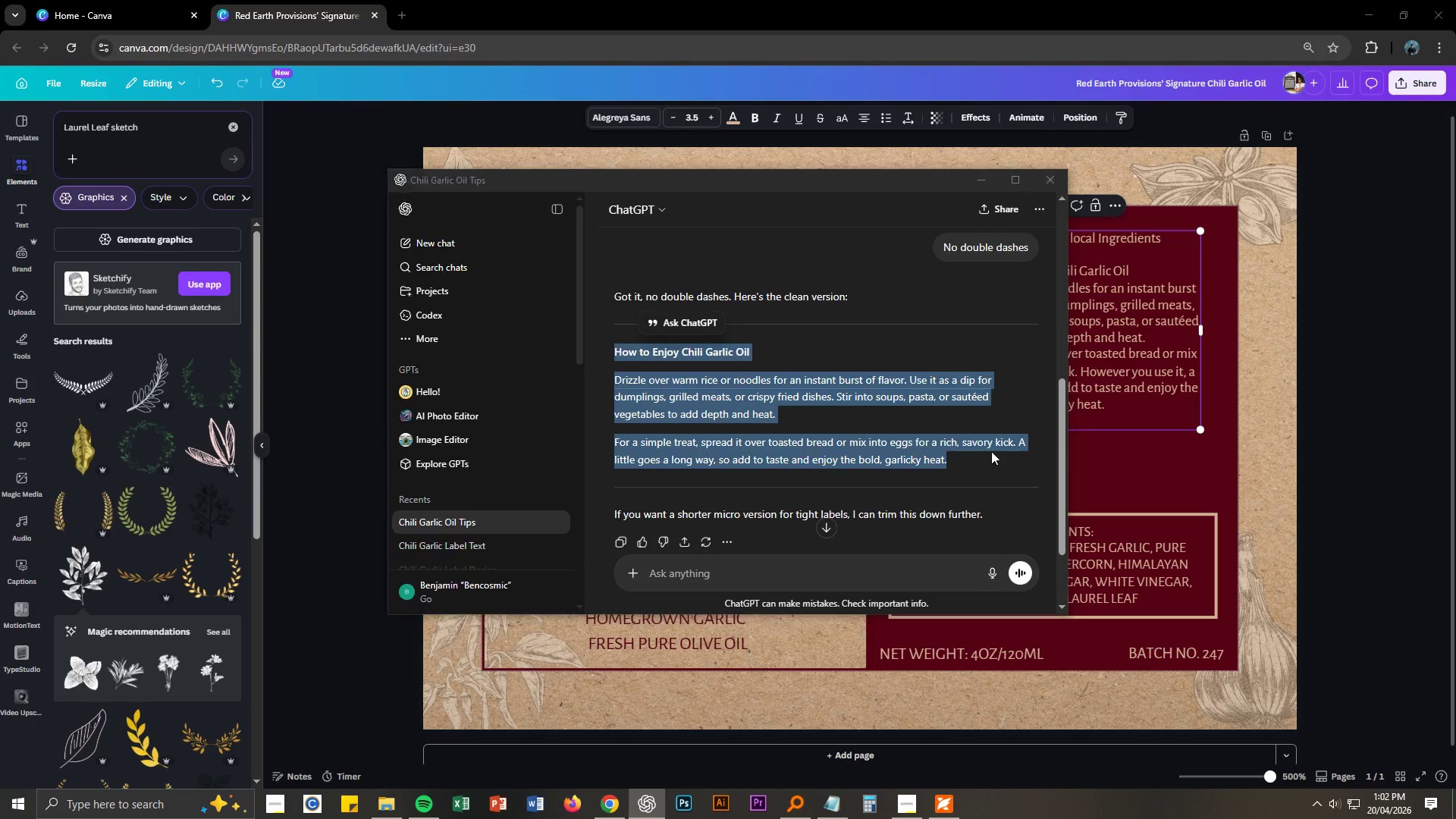 
key(Alt+Tab)
 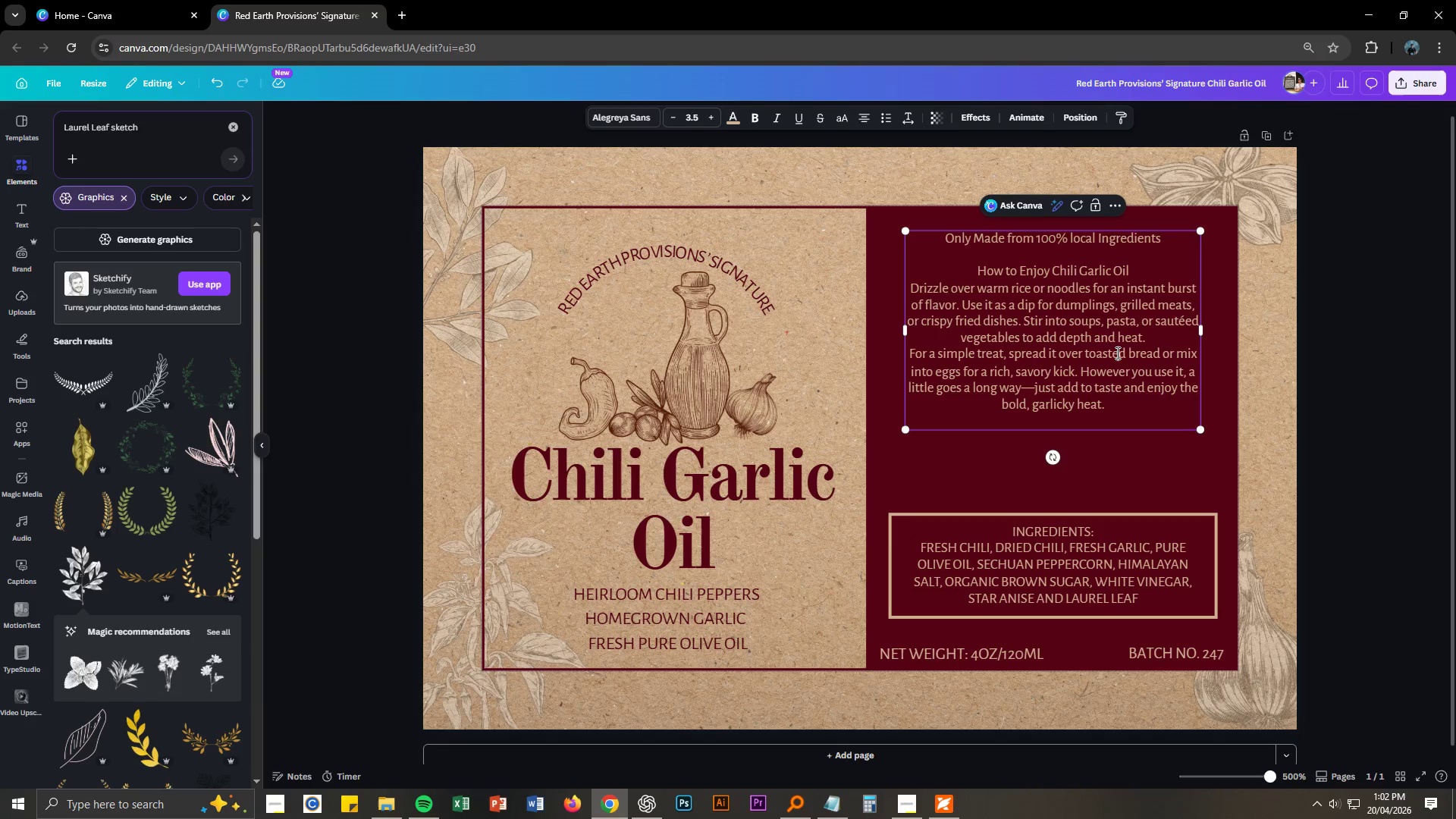 
double_click([1116, 353])
 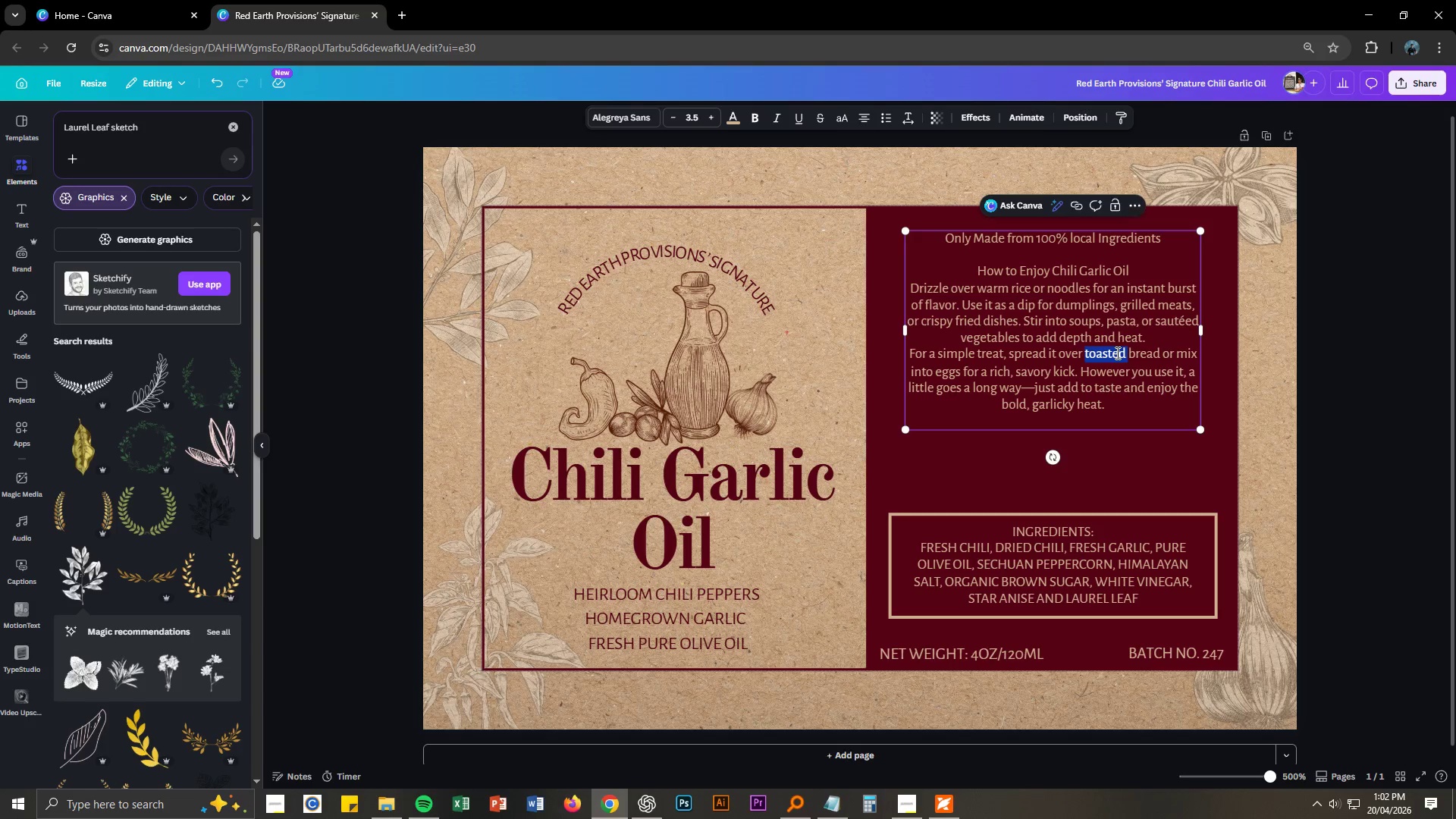 
key(Control+A)
 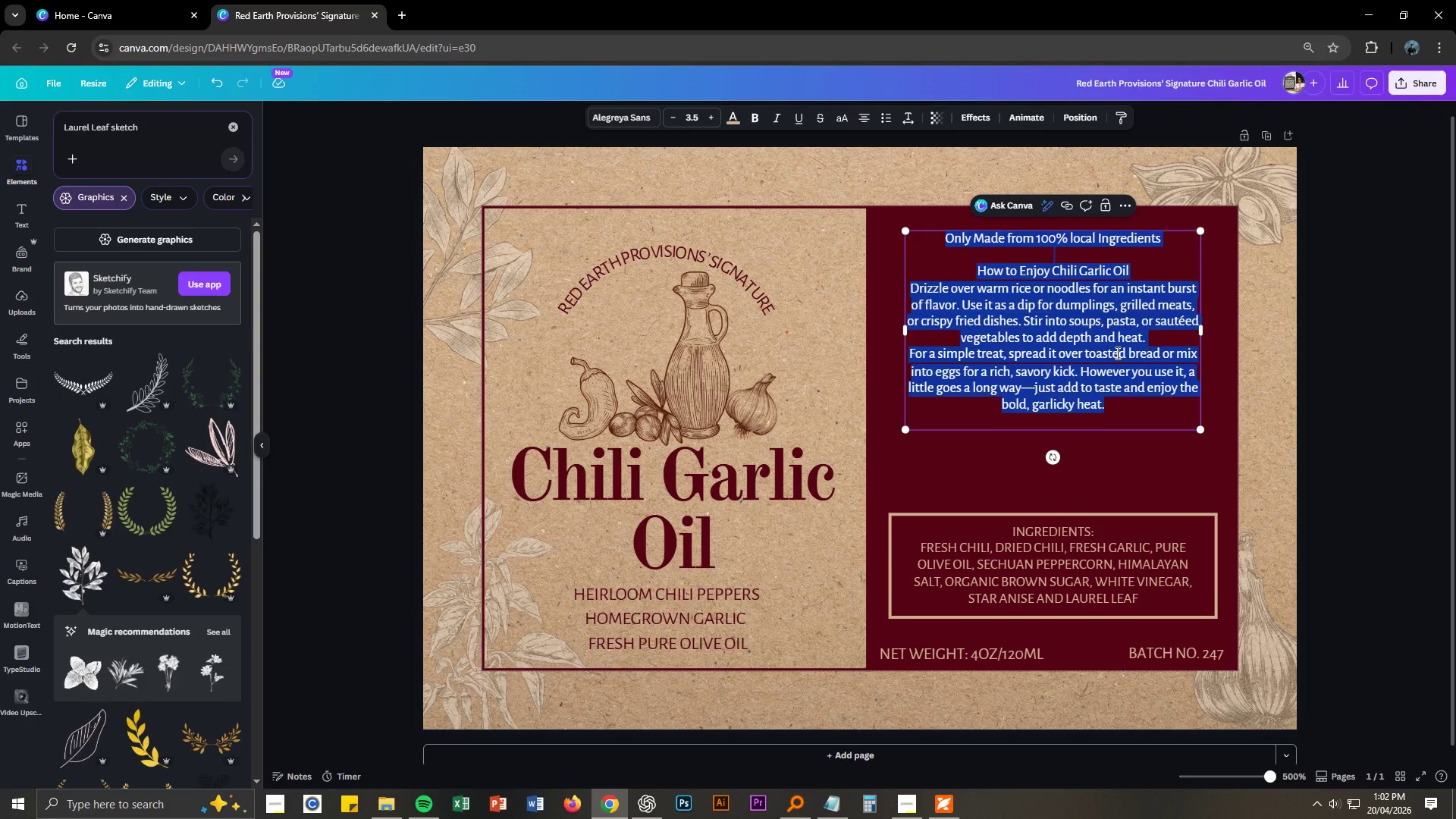 
key(Control+V)
 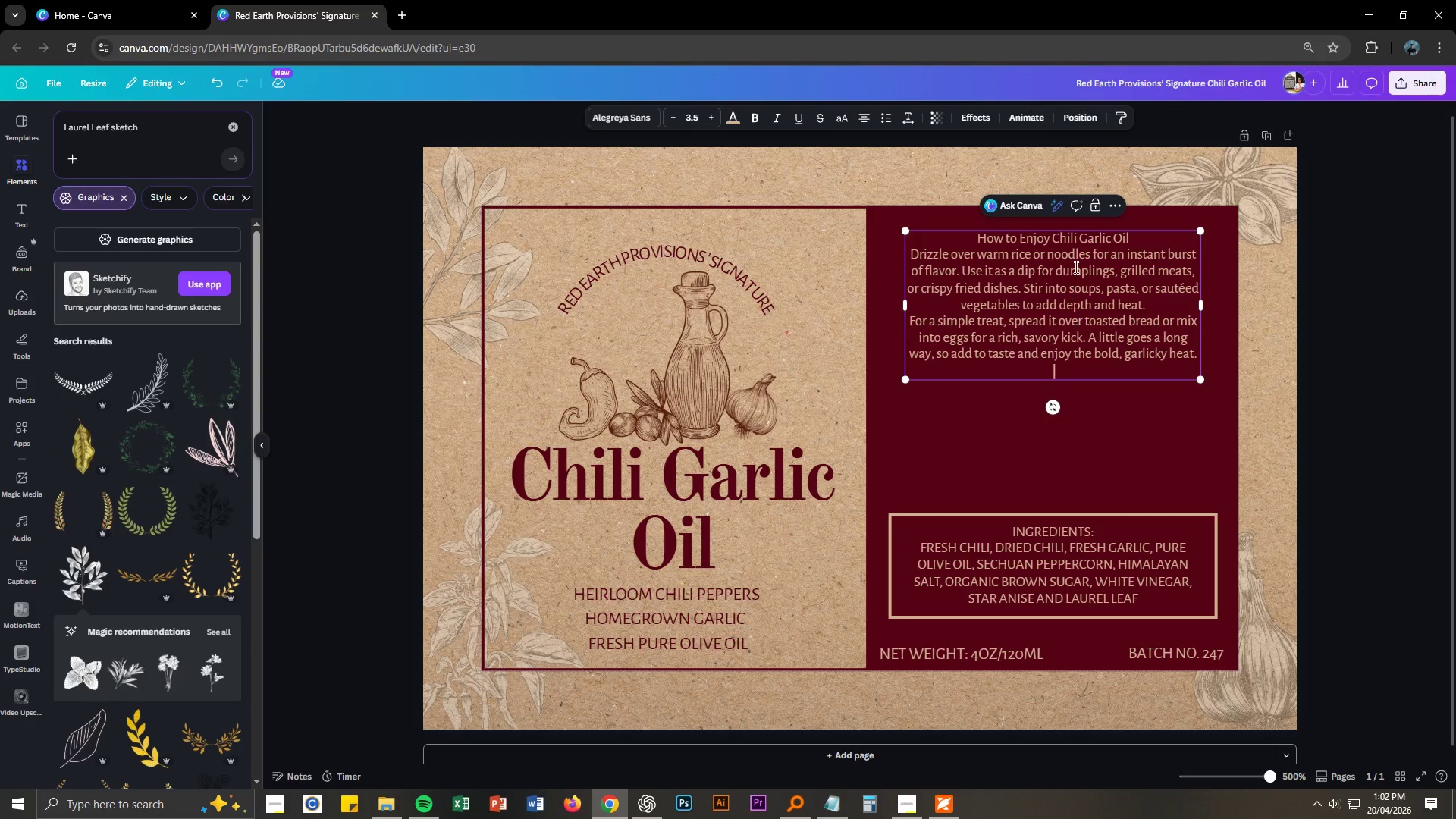 
left_click([1136, 237])
 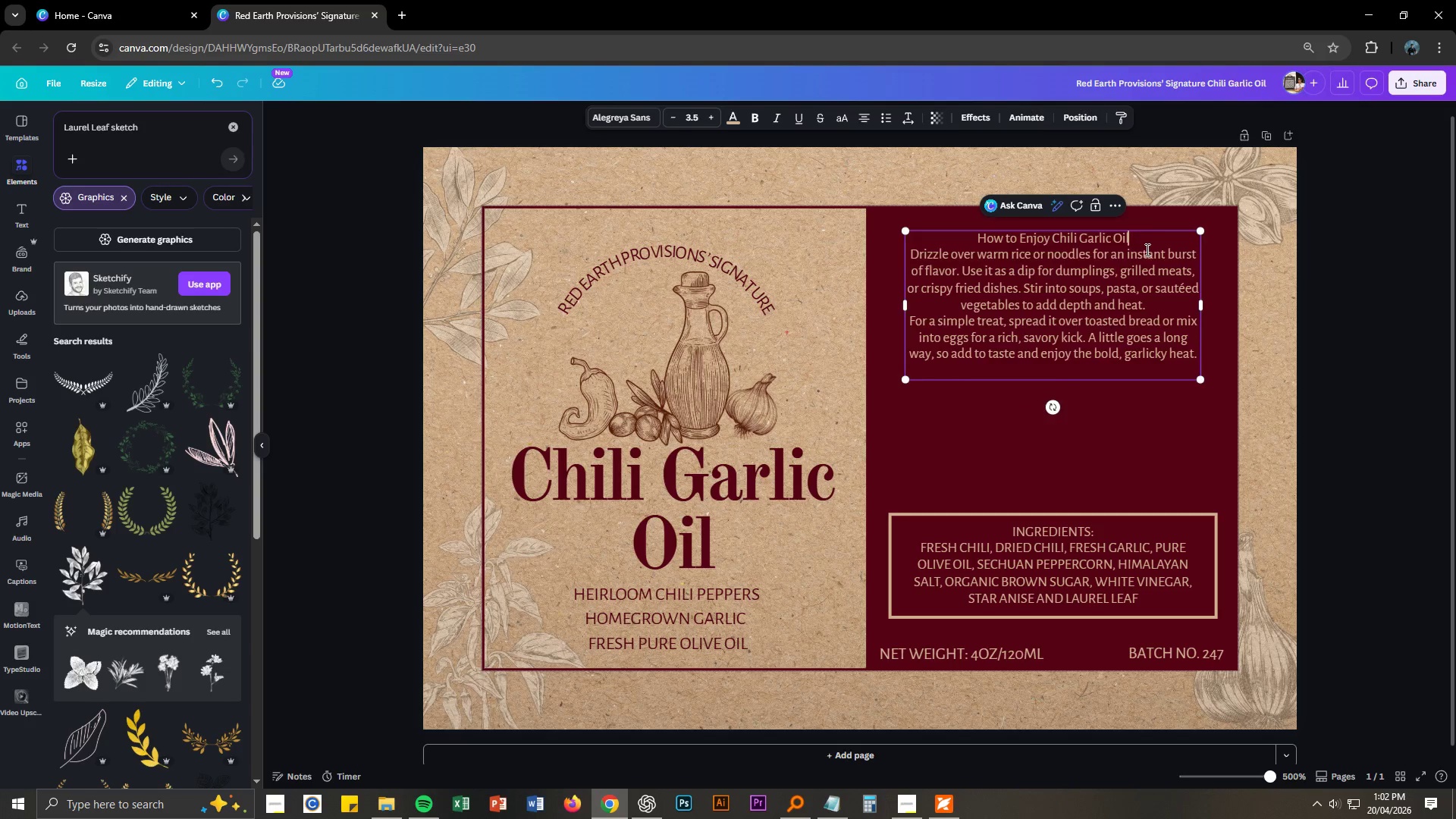 
key(Control+Z)
 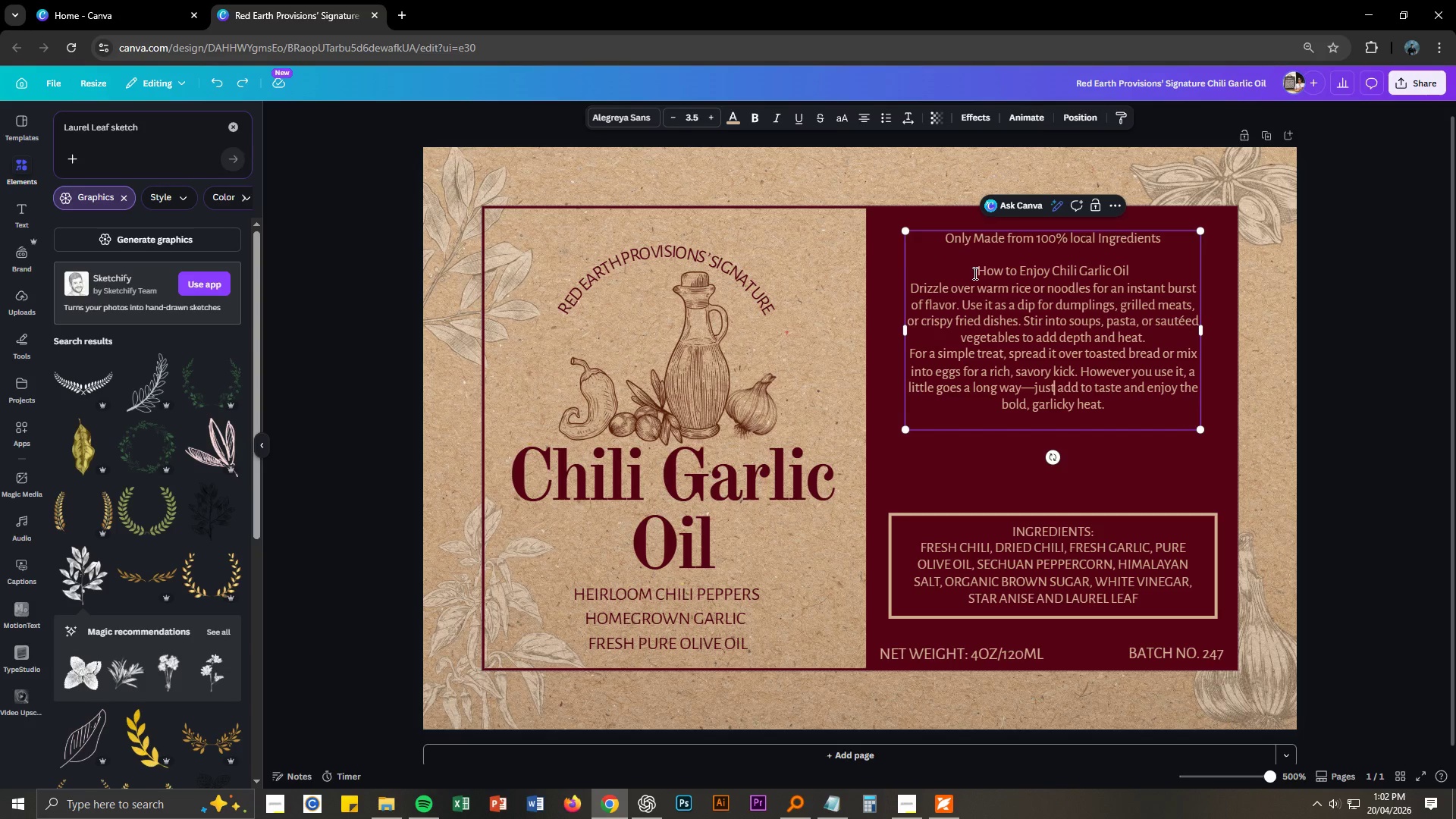 
left_click_drag(start_coordinate=[978, 271], to_coordinate=[1106, 410])
 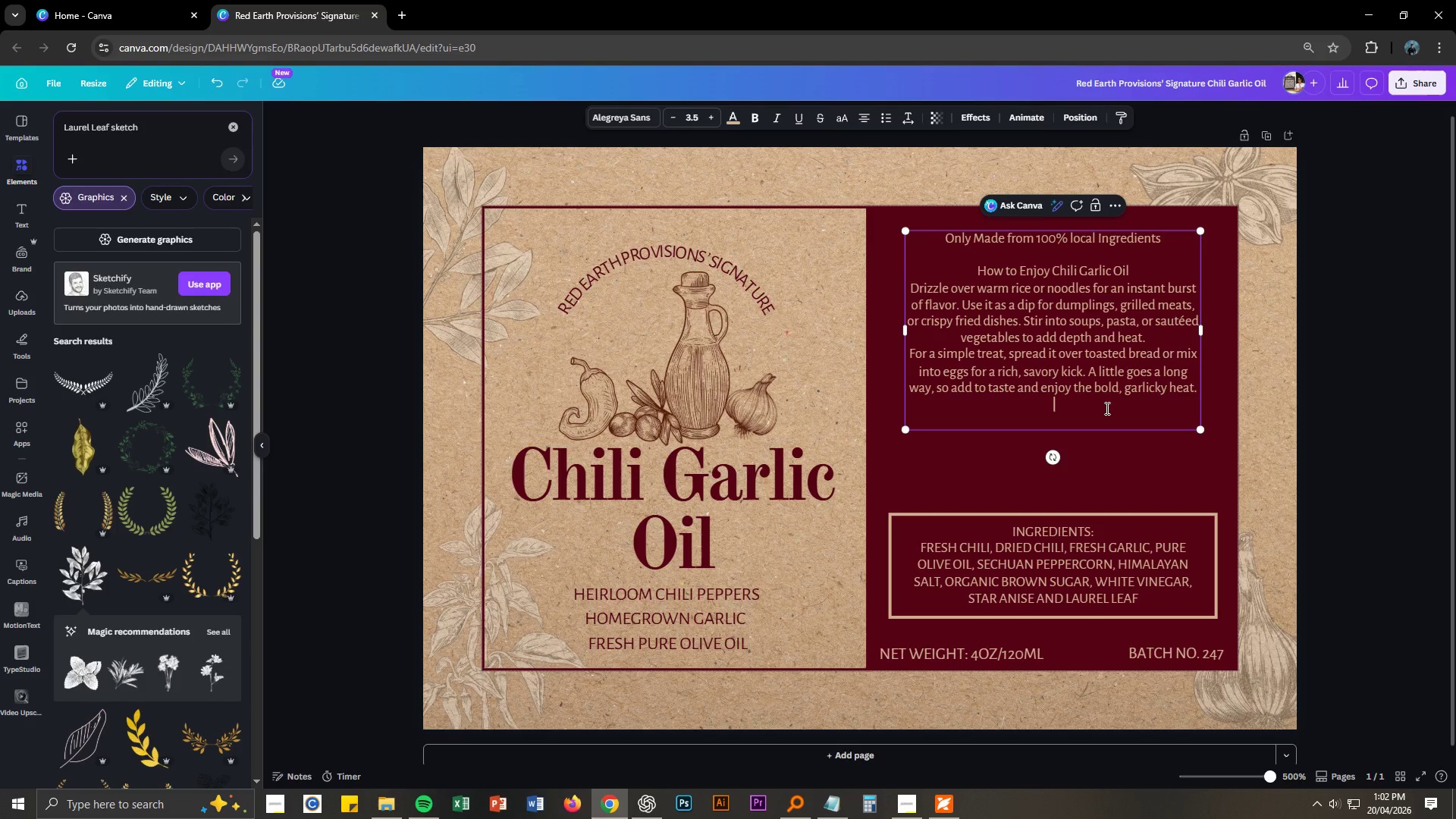 
key(Control+V)
 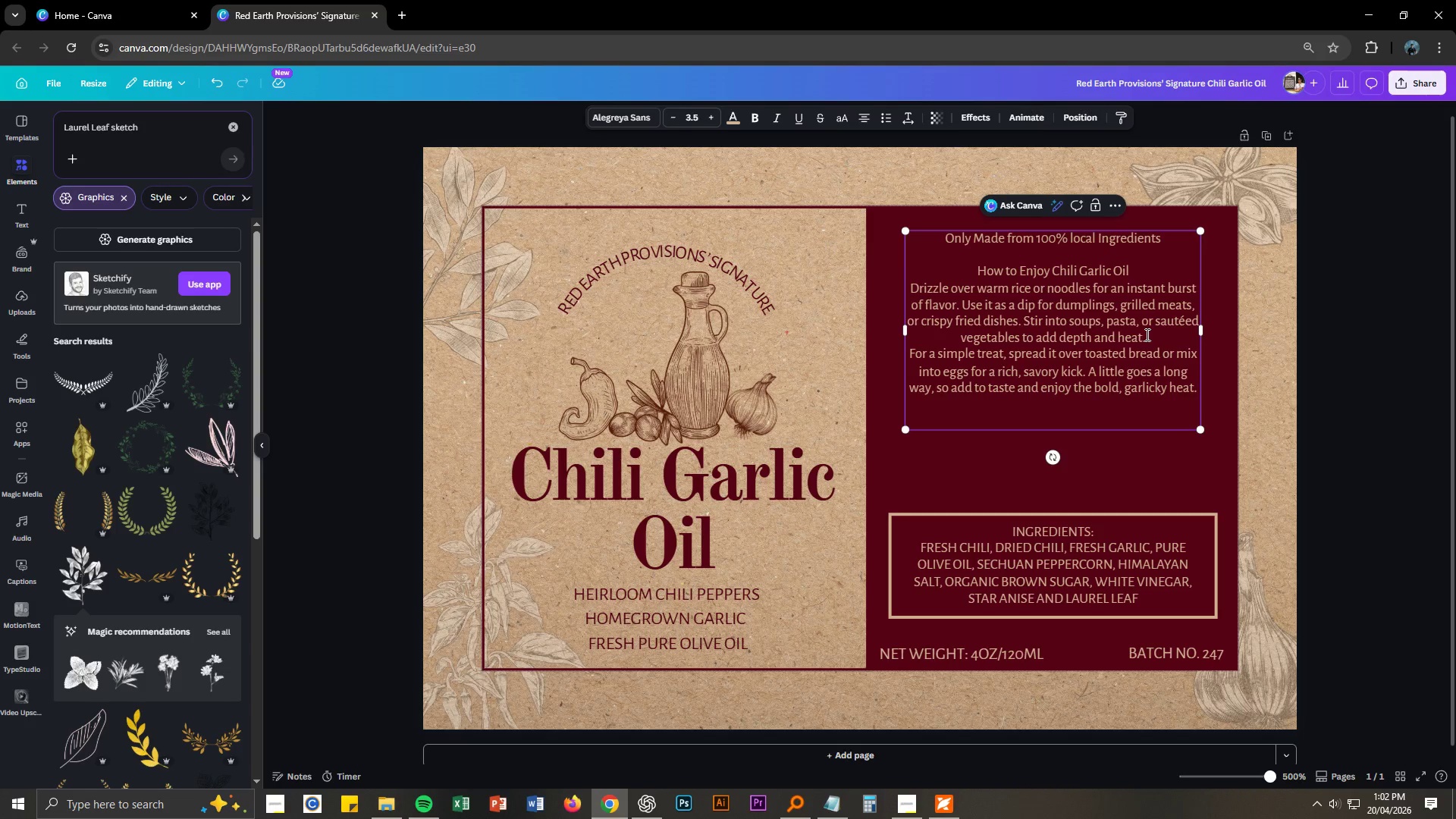 
key(Enter)
 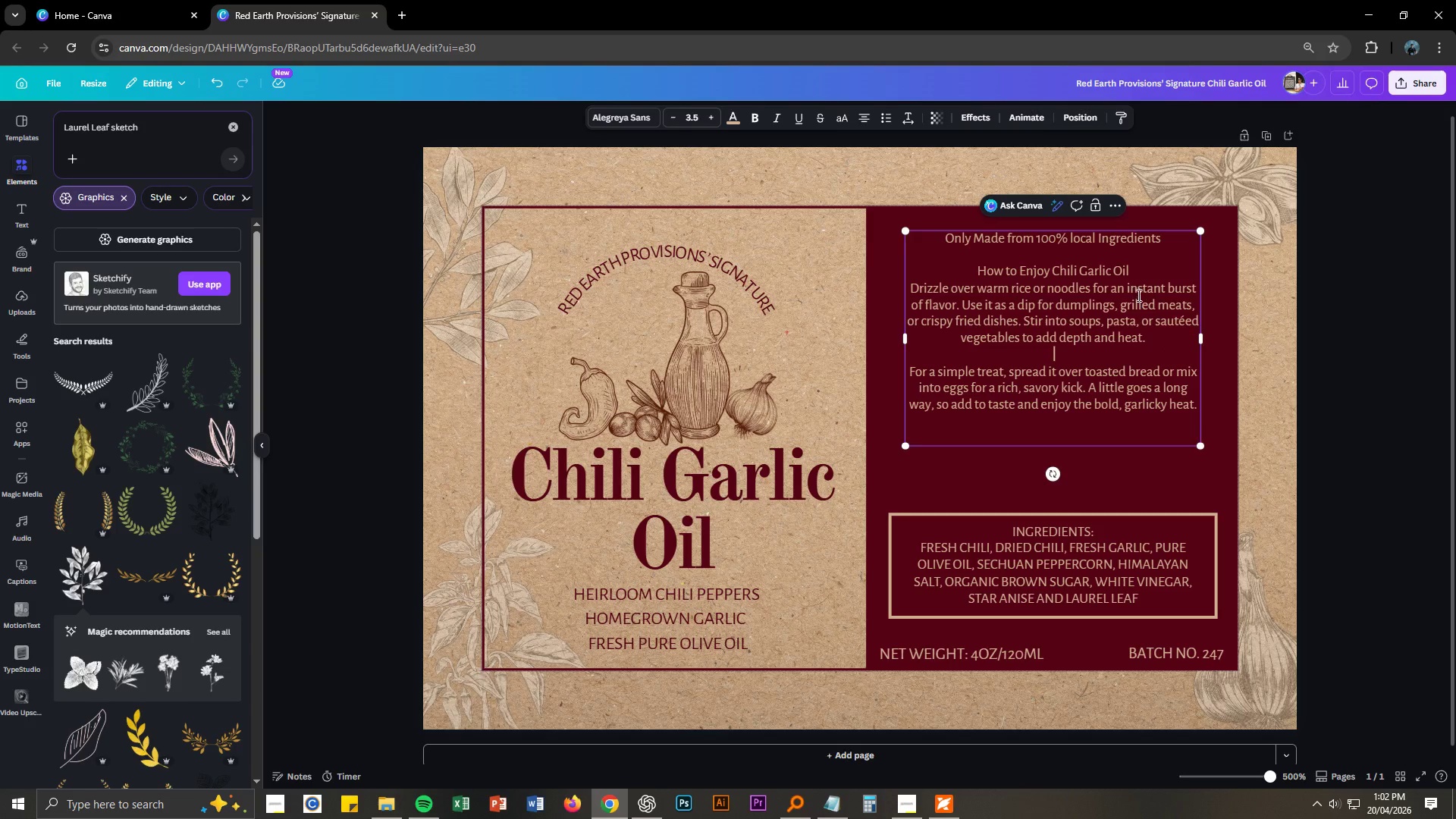 
left_click([1144, 272])
 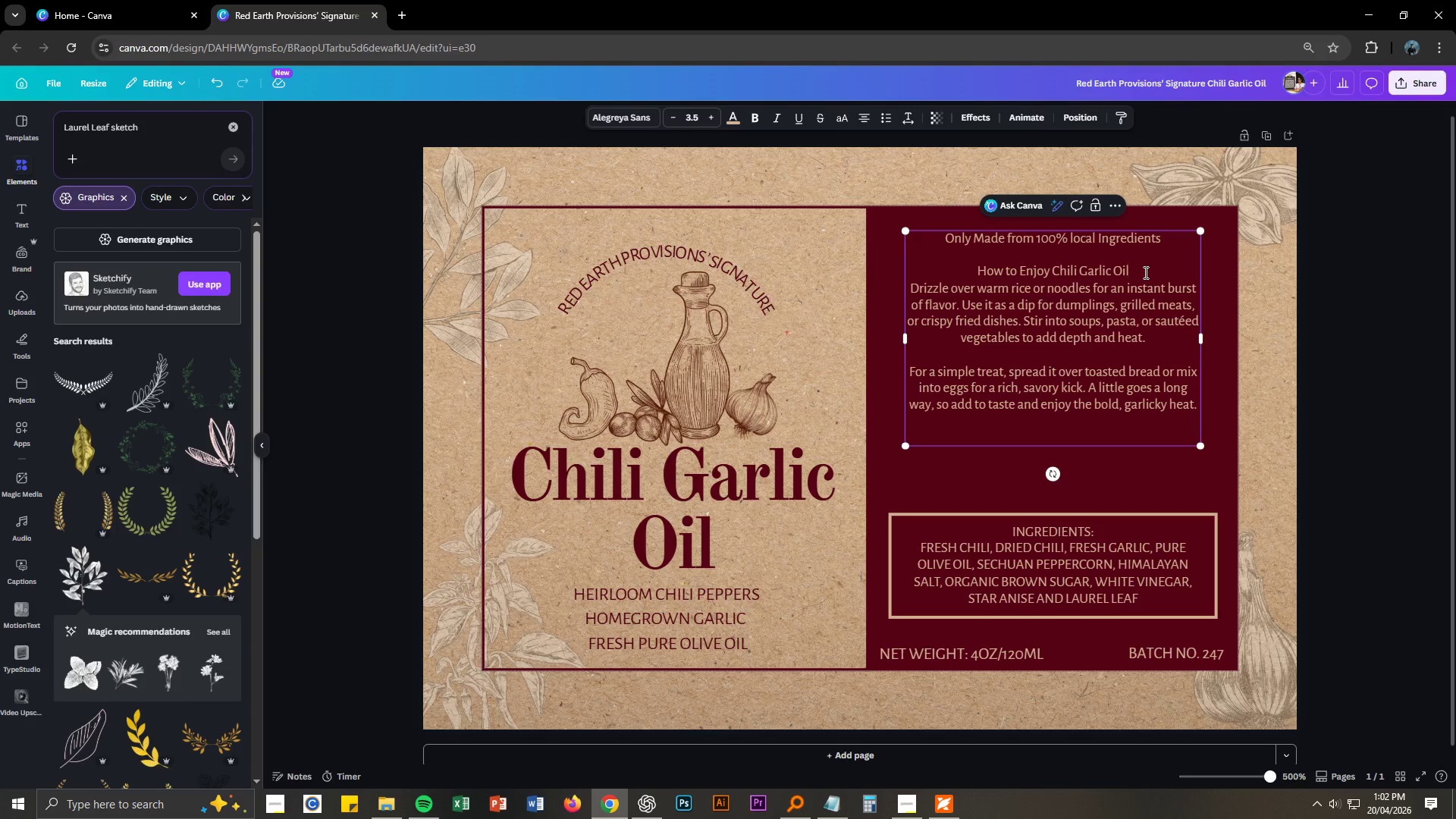 
key(Enter)
 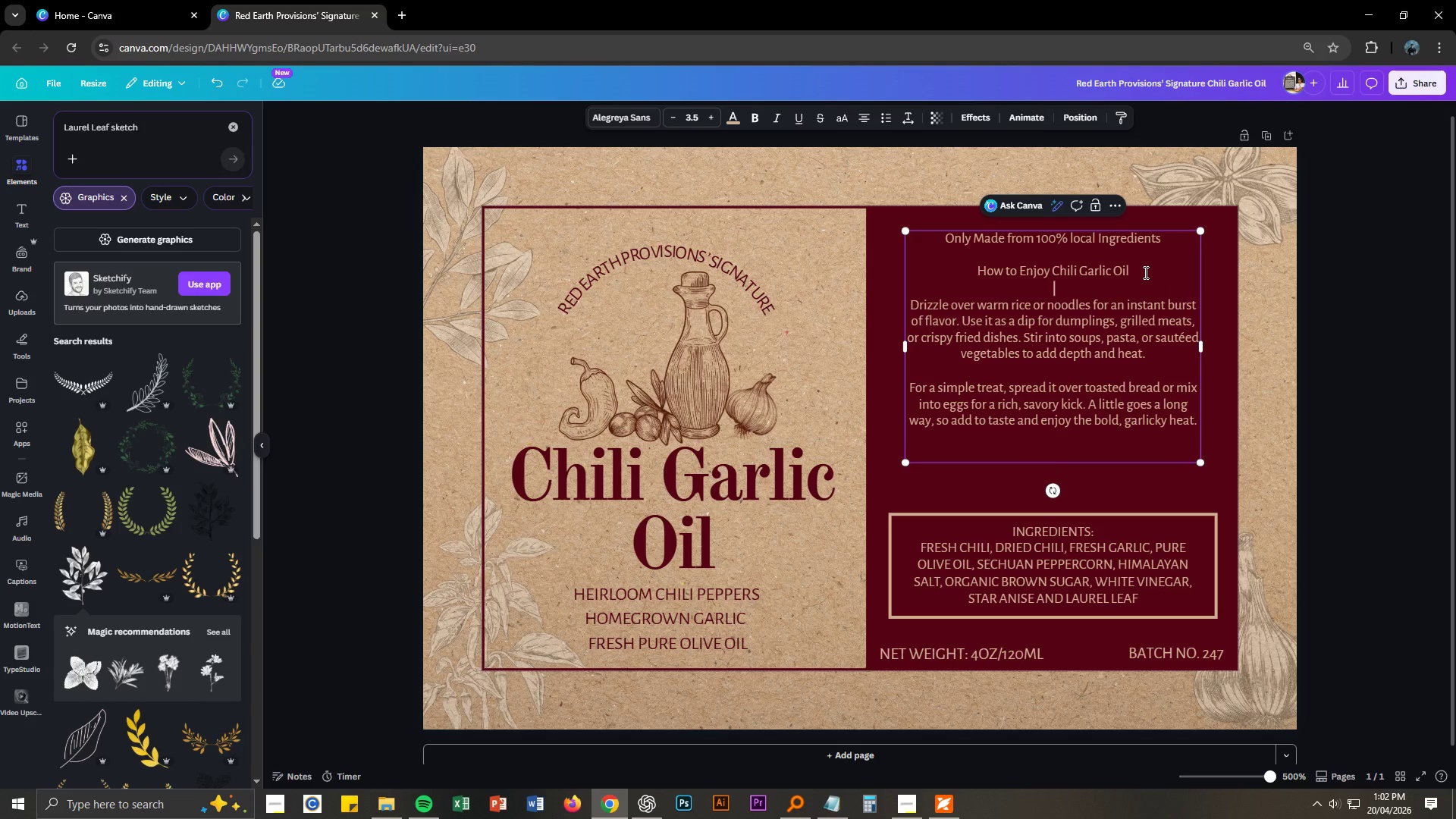 
key(Control+A)
 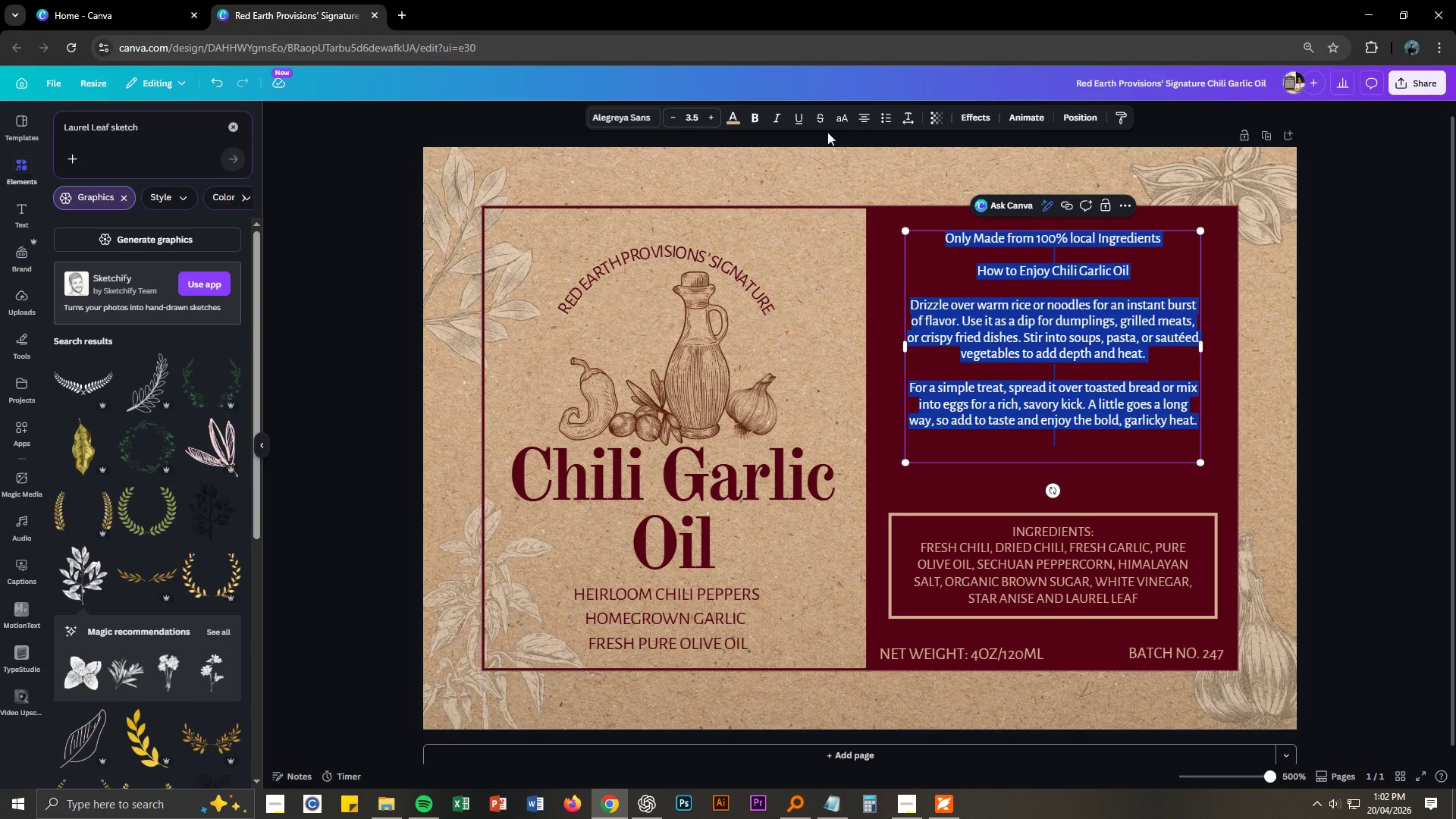 
left_click([770, 118])
 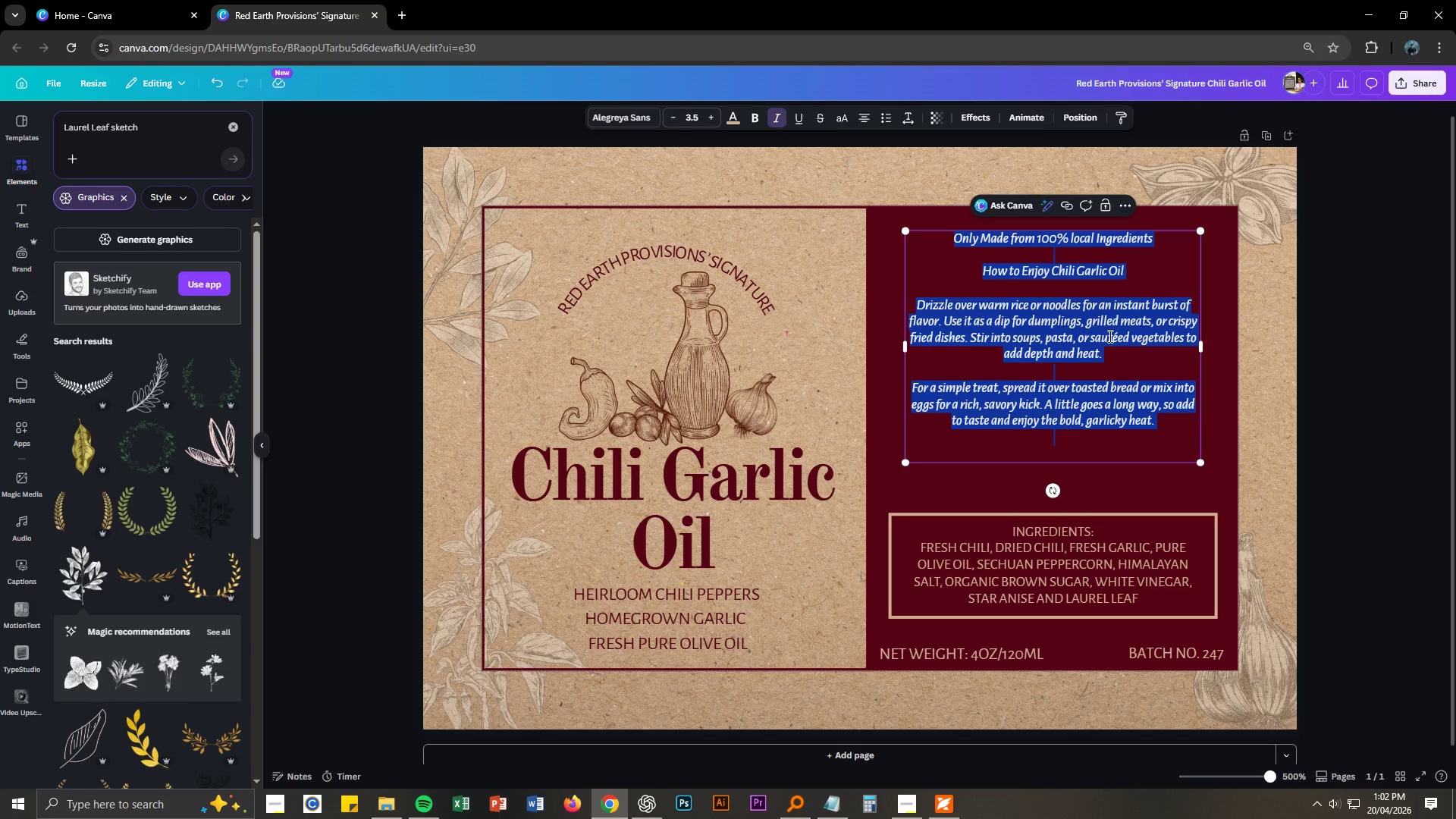 
left_click([1138, 420])
 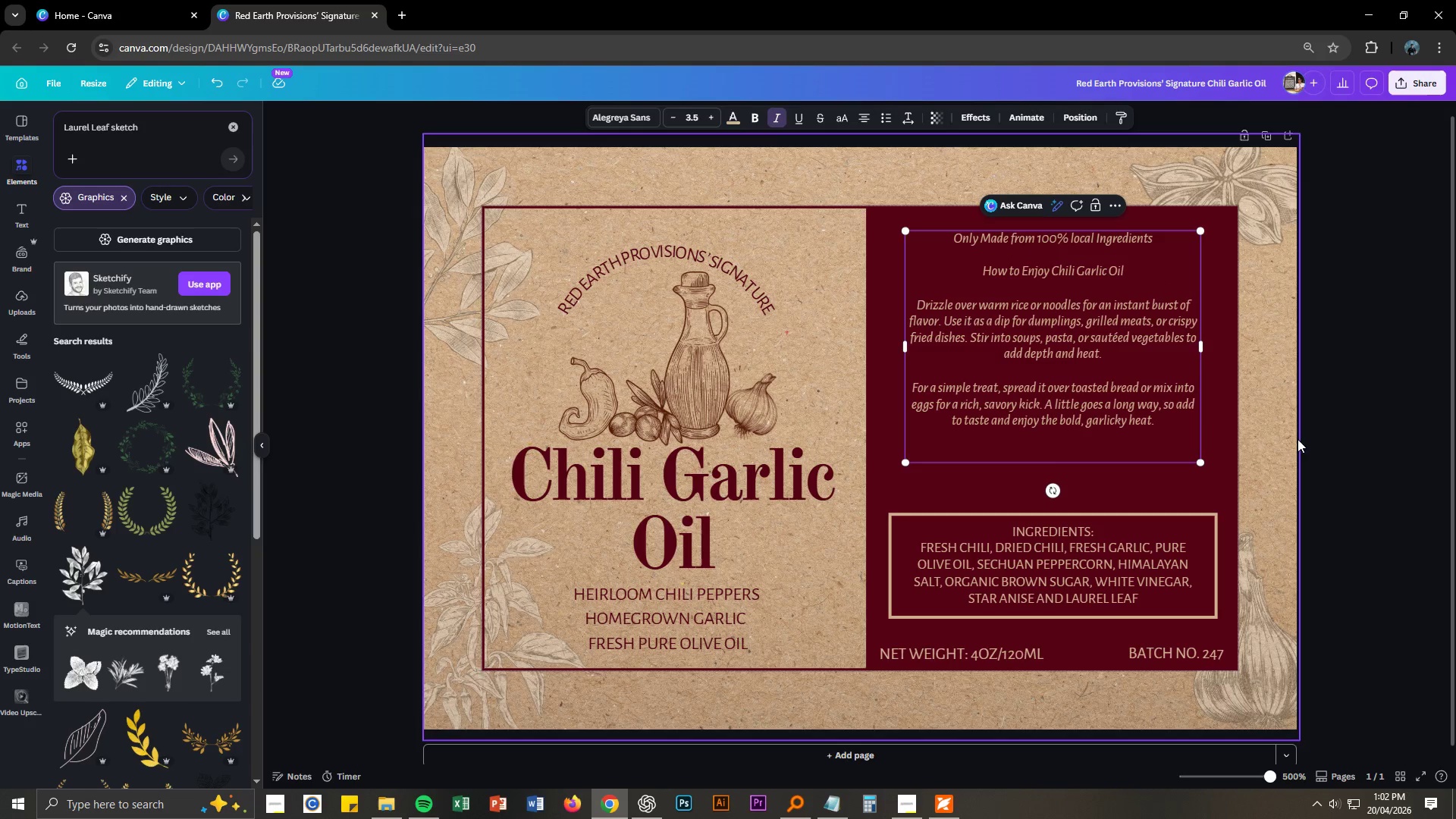 
left_click([1354, 448])
 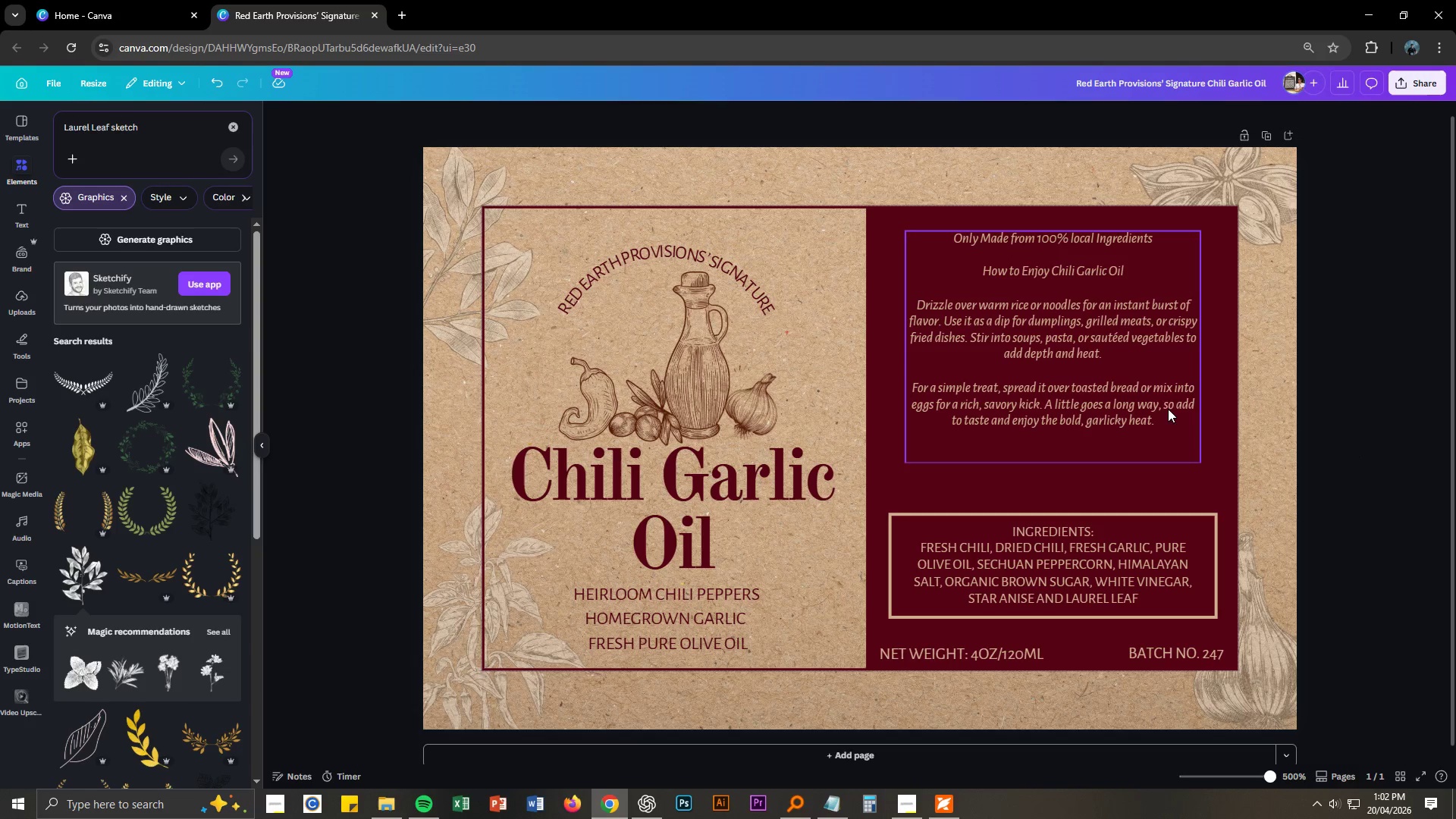 
left_click_drag(start_coordinate=[1160, 402], to_coordinate=[1163, 435])
 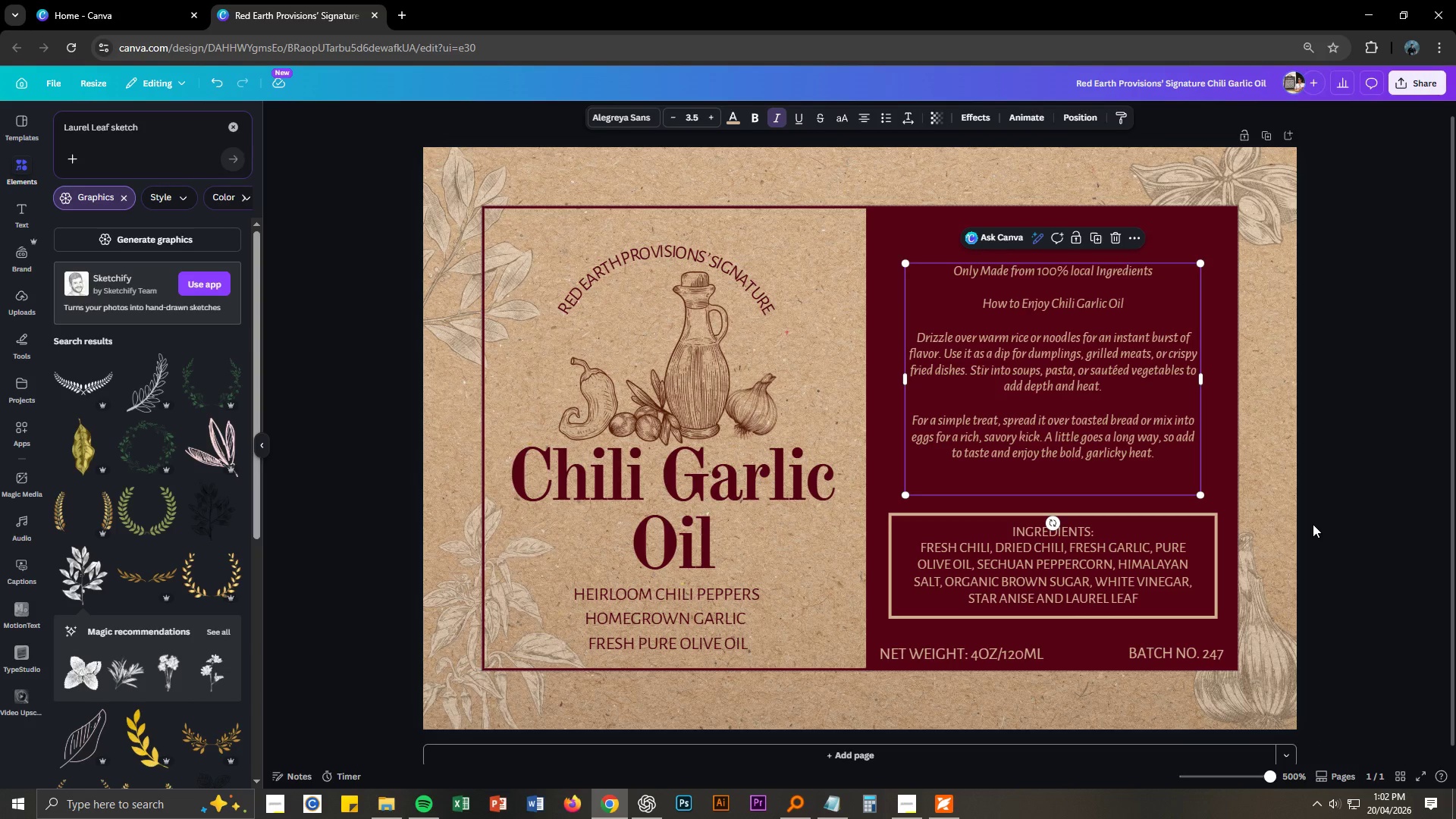 
left_click([1326, 501])
 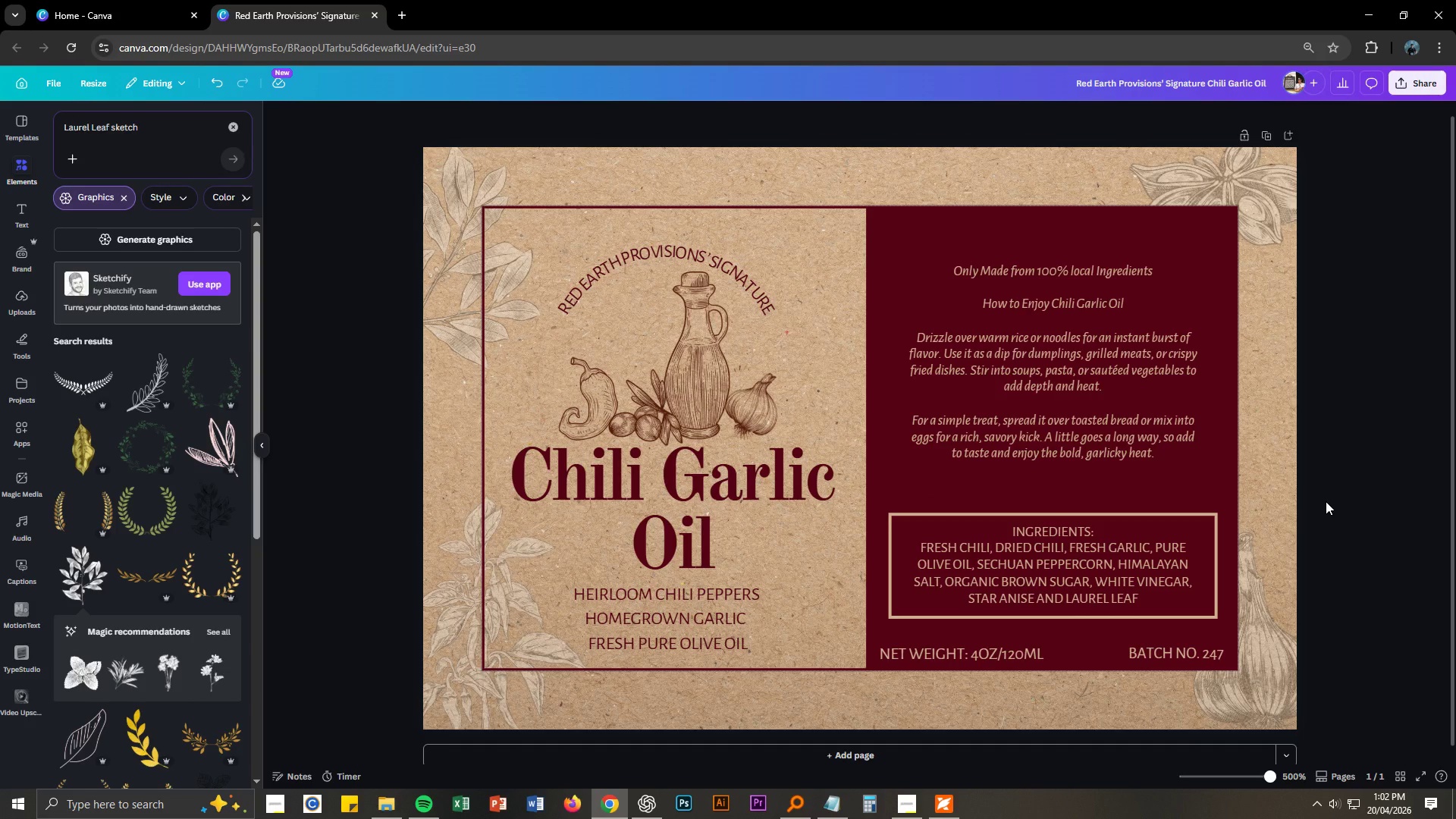 
key(Control+NumpadSubtract)
 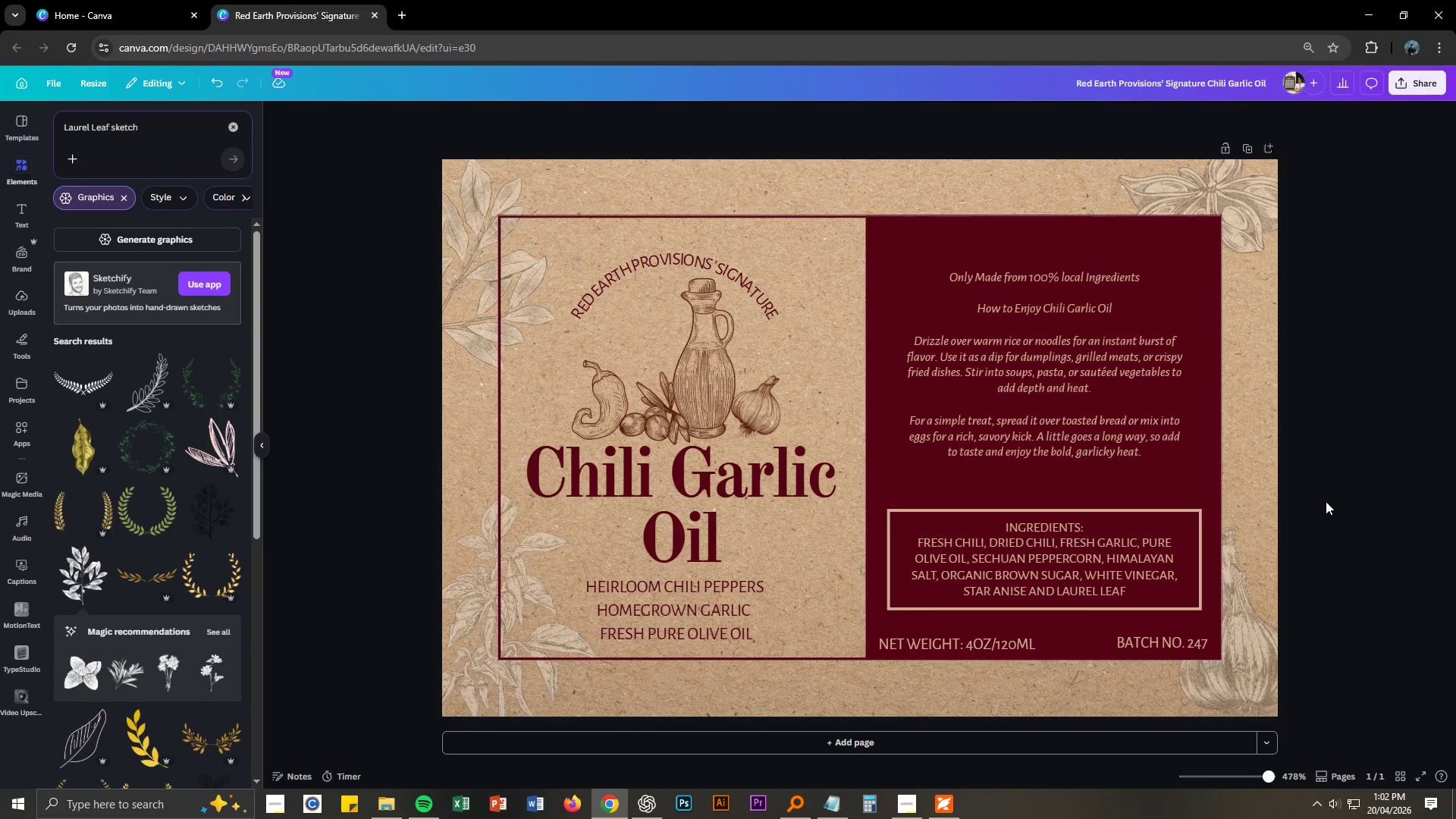 
key(Control+NumpadSubtract)
 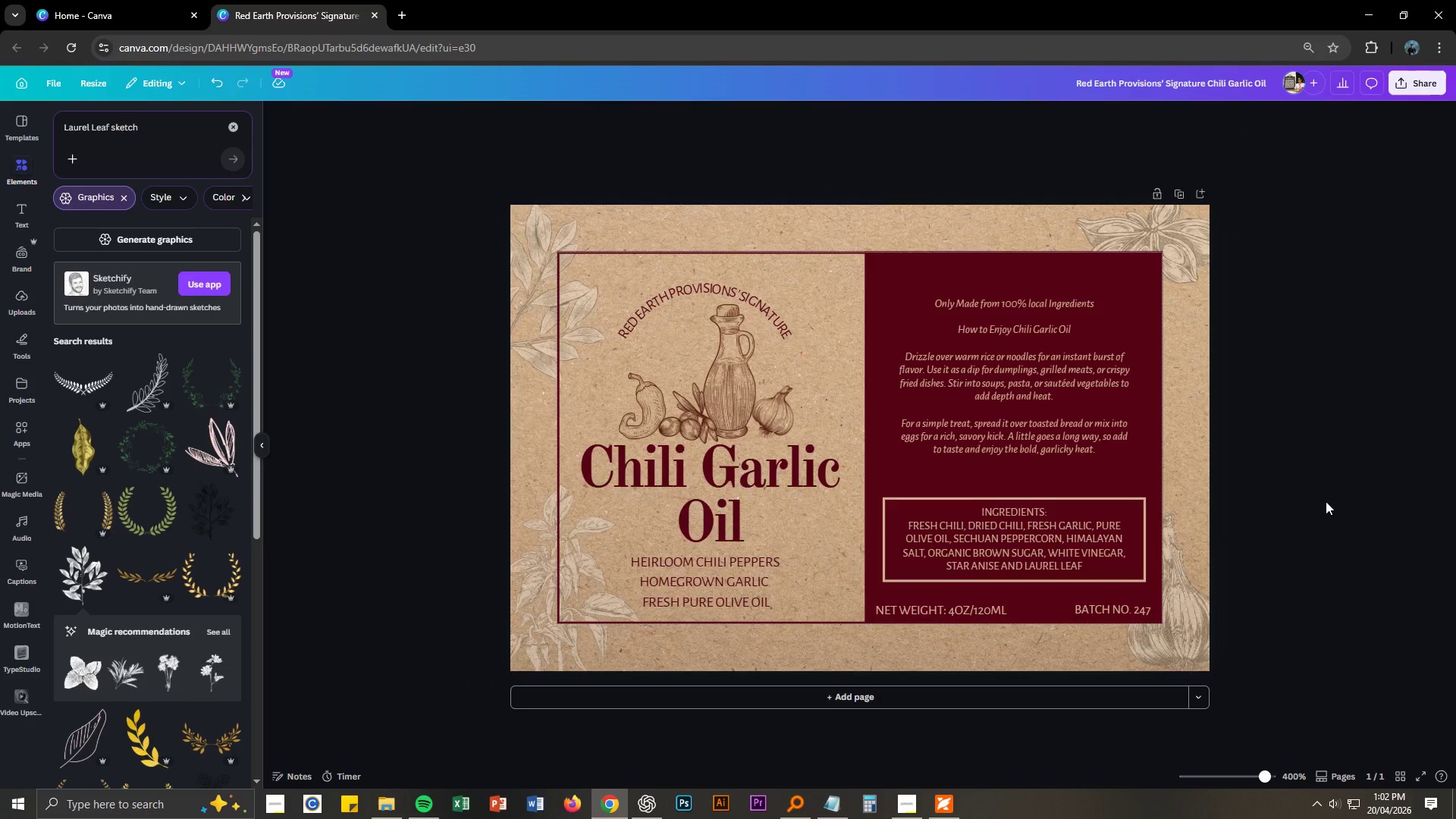 
key(Control+NumpadSubtract)
 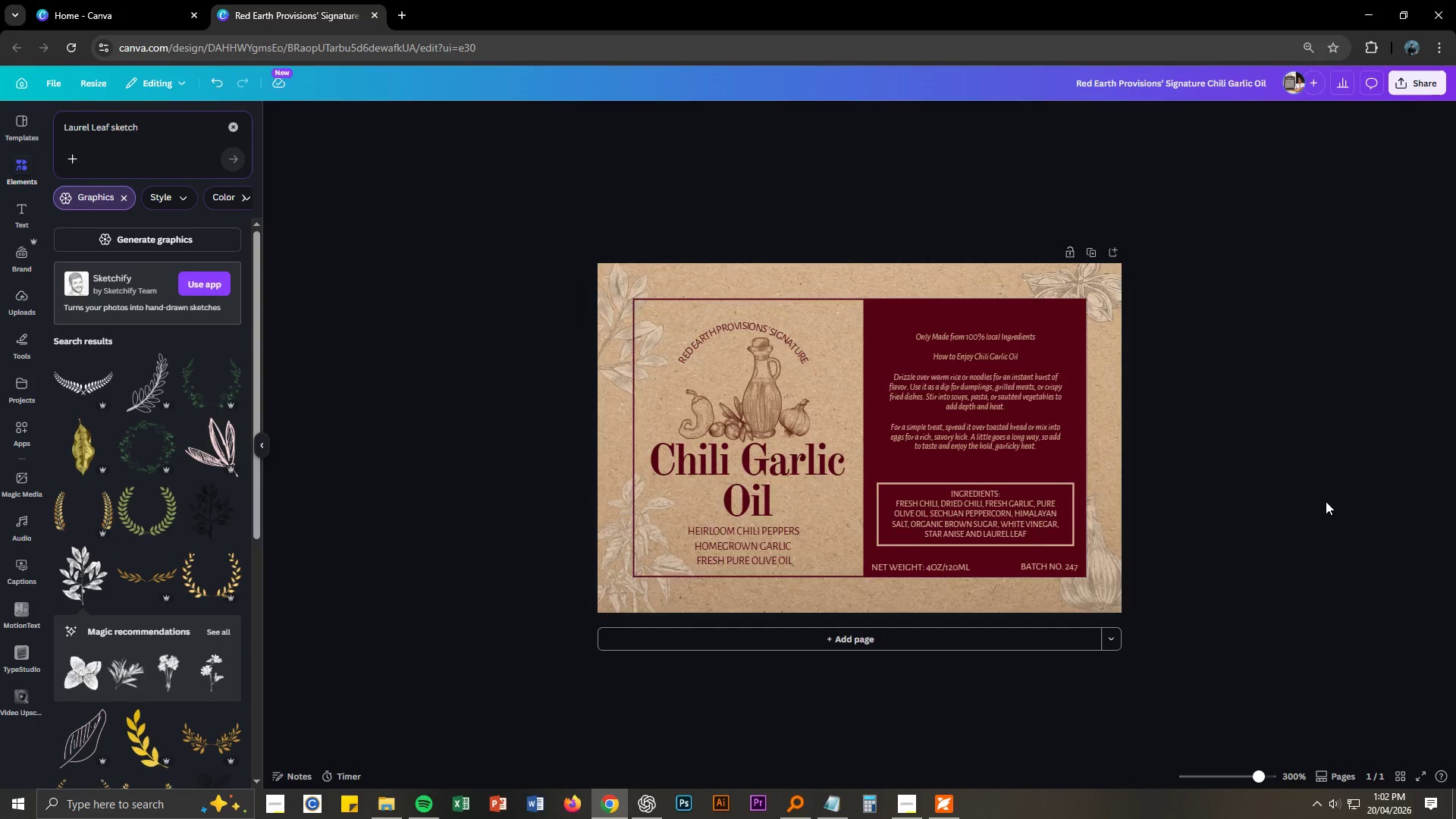 
key(Control+NumpadSubtract)
 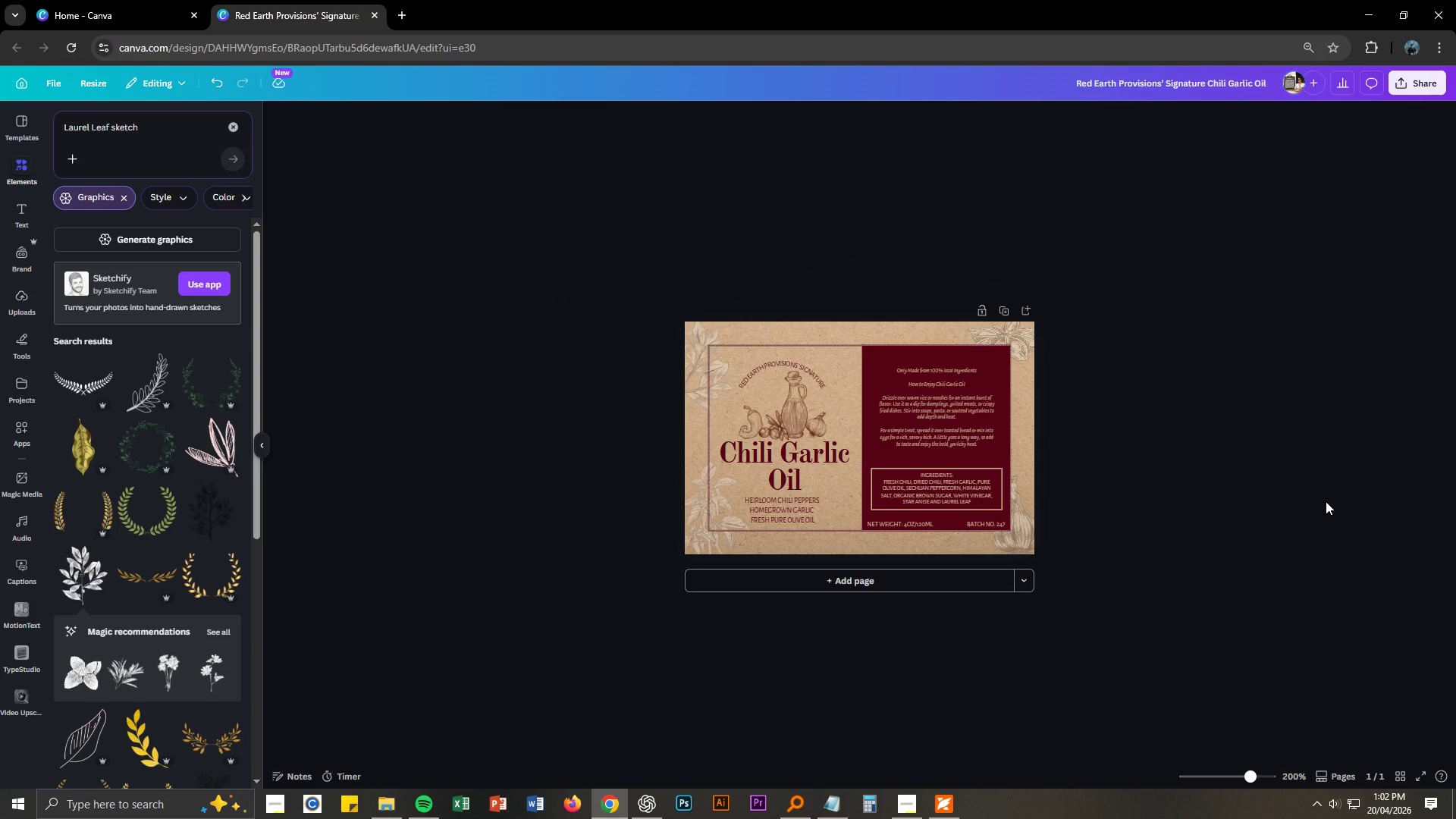 
key(Control+NumpadAdd)
 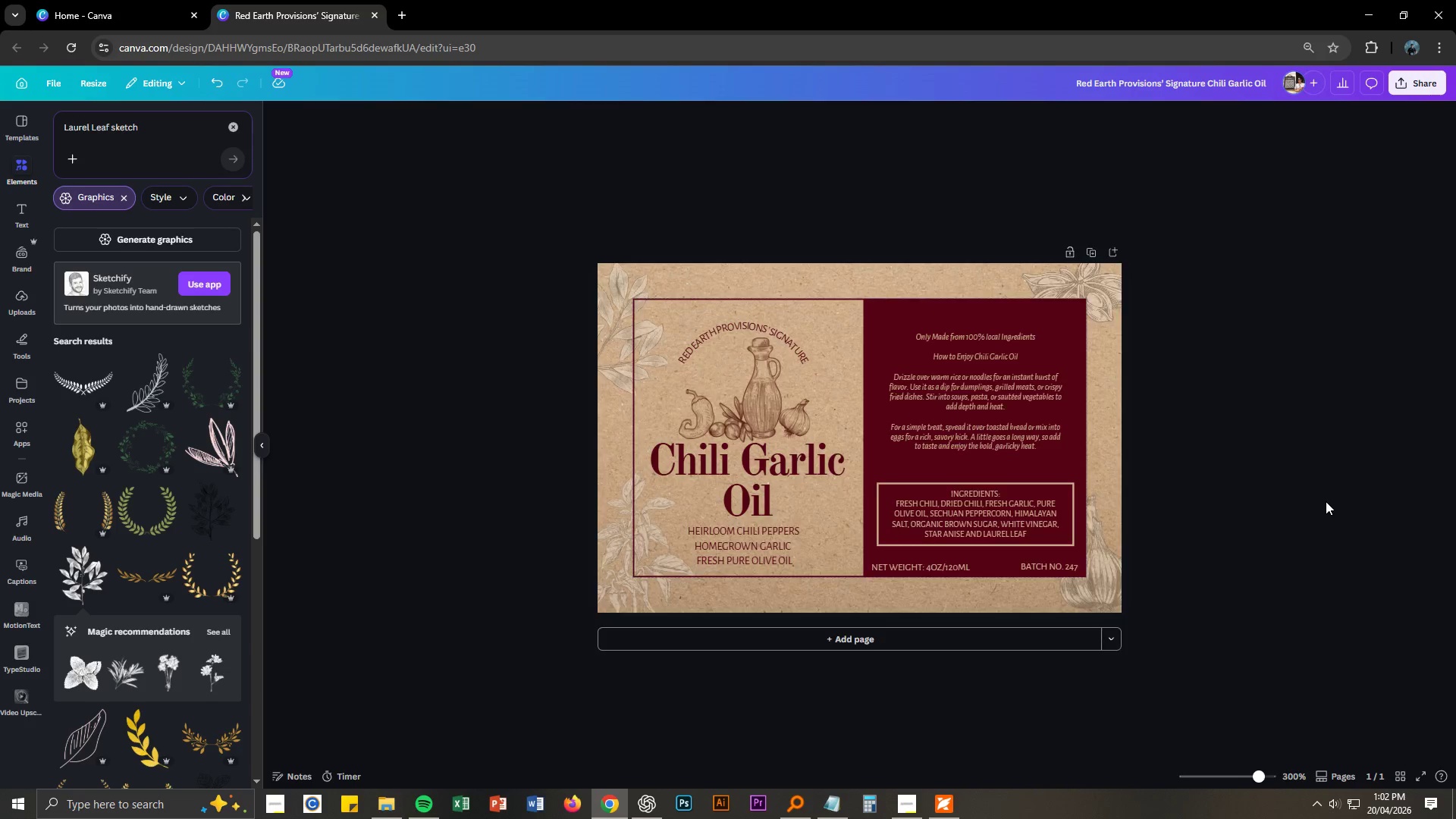 
key(Control+NumpadAdd)
 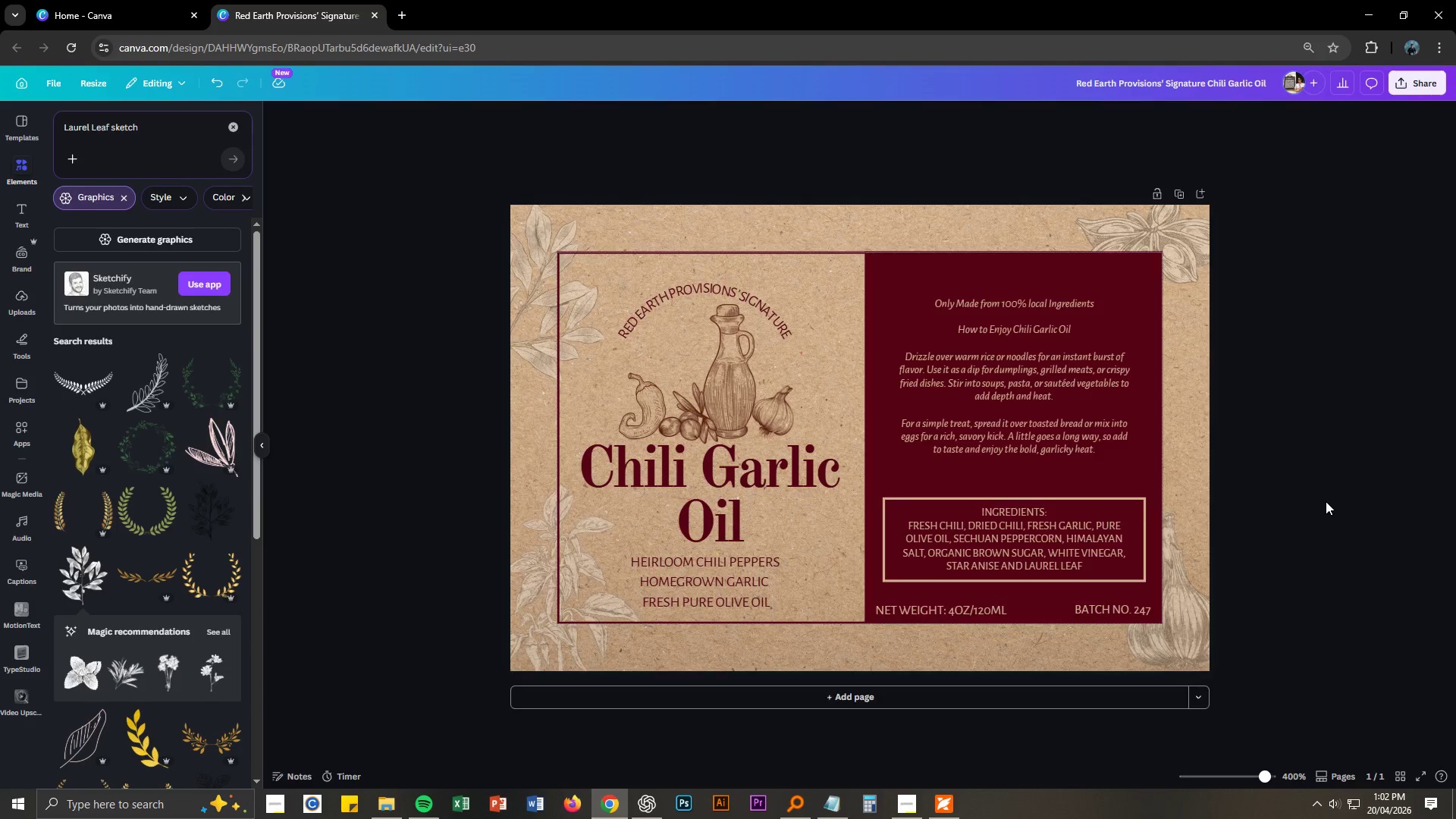 
key(Control+NumpadAdd)
 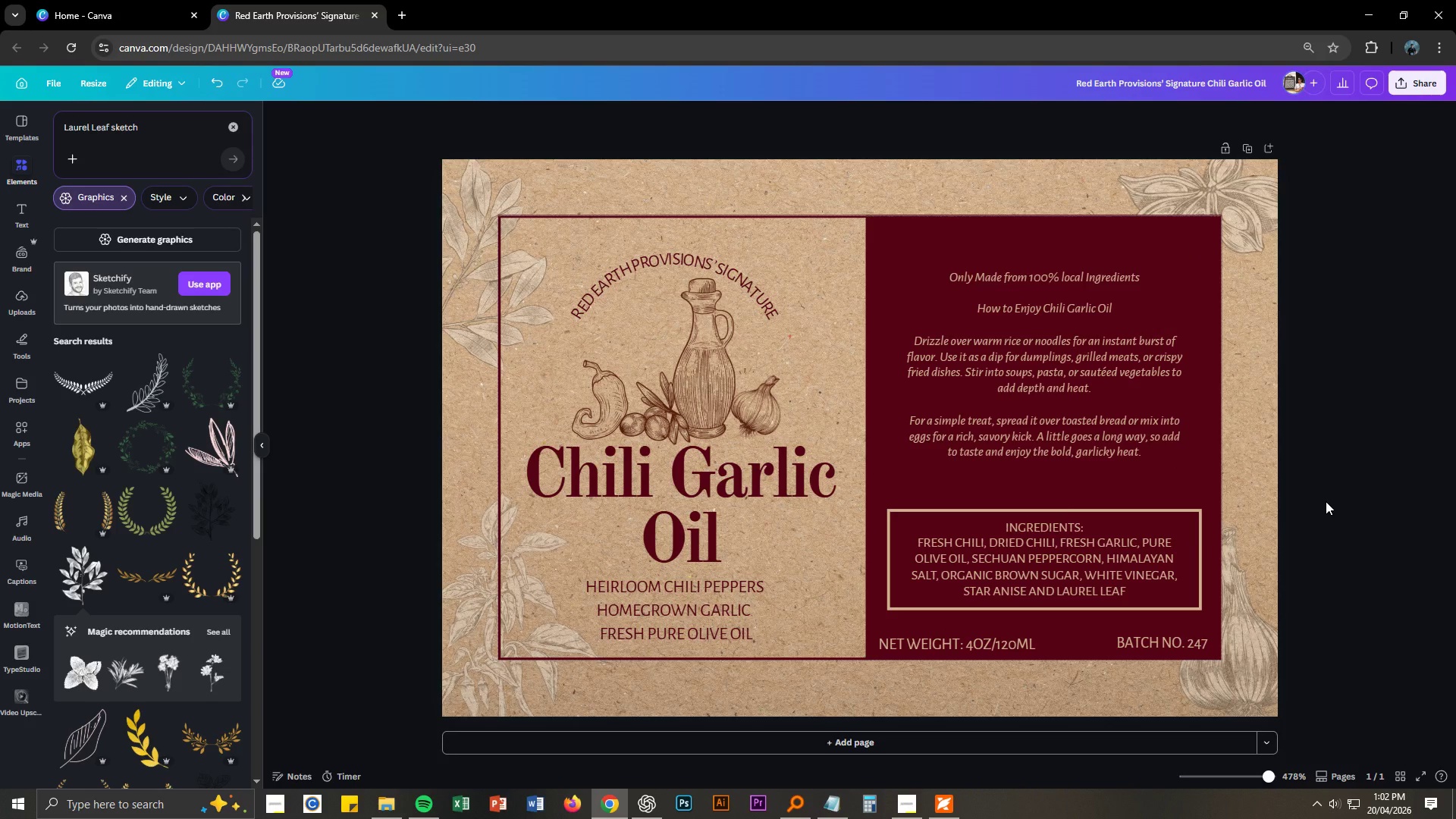 
key(Control+S)
 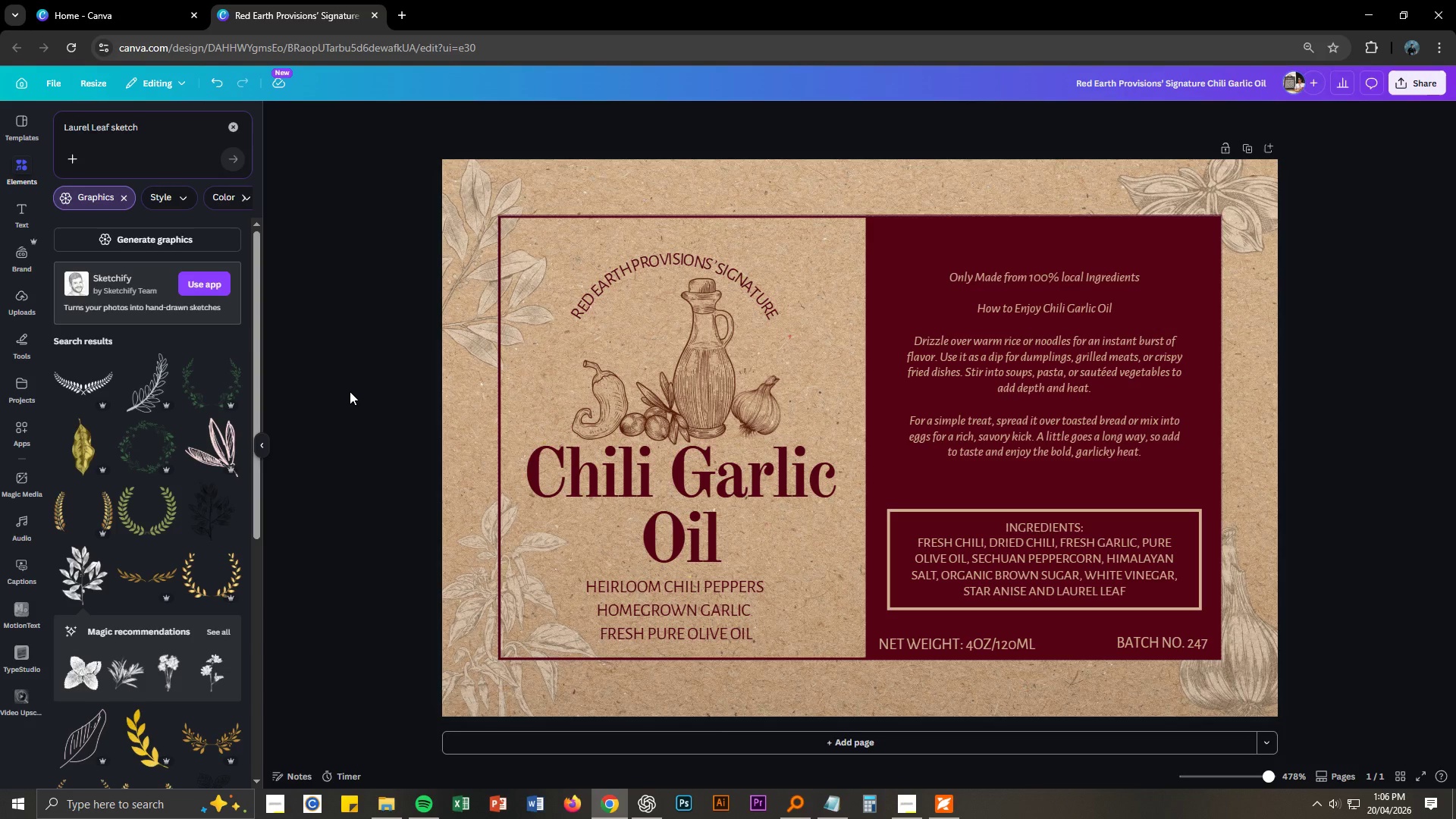 
wait(228.77)
 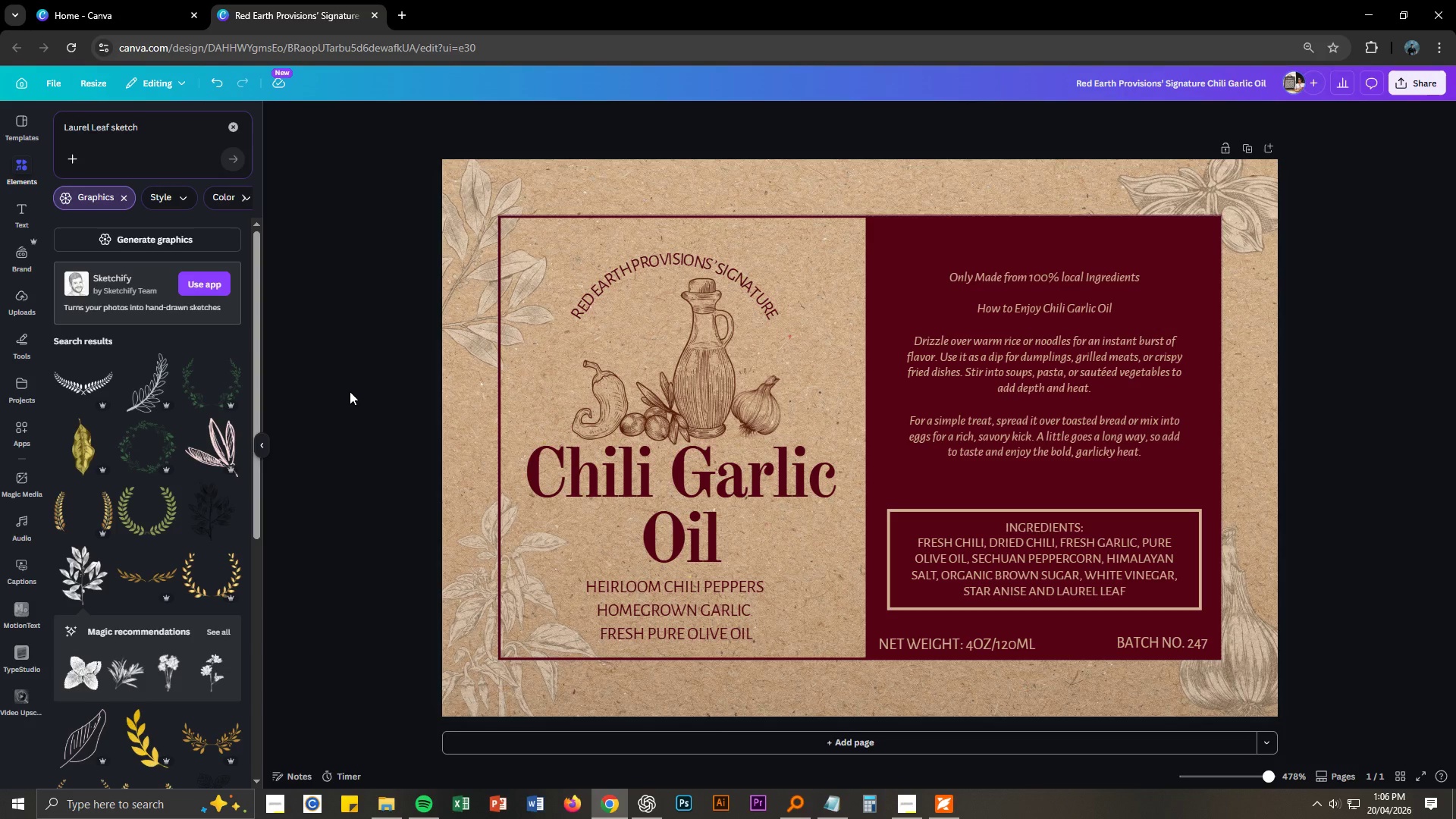 
left_click_drag(start_coordinate=[1189, 274], to_coordinate=[1211, 244])
 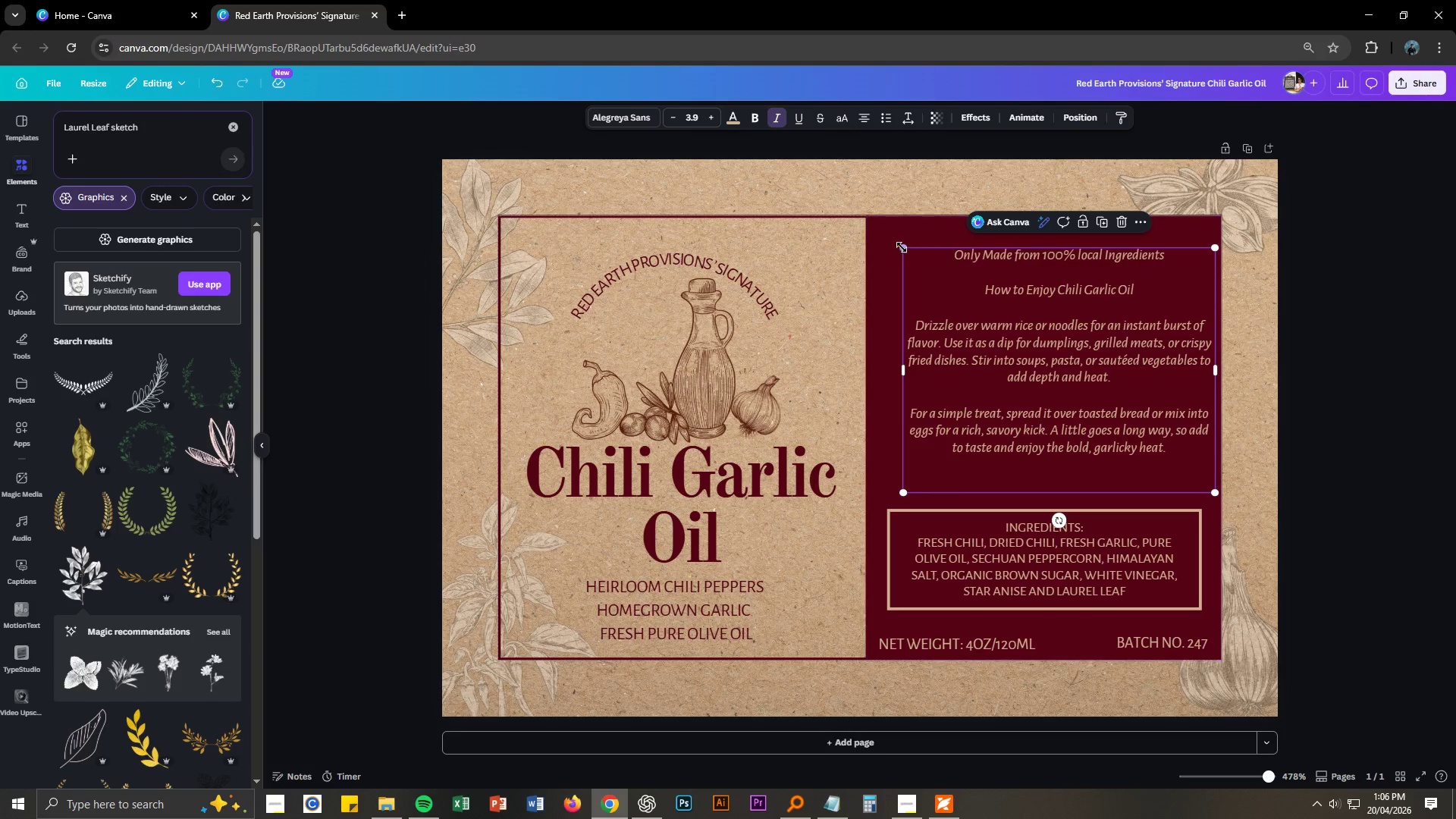 
left_click_drag(start_coordinate=[902, 247], to_coordinate=[868, 231])
 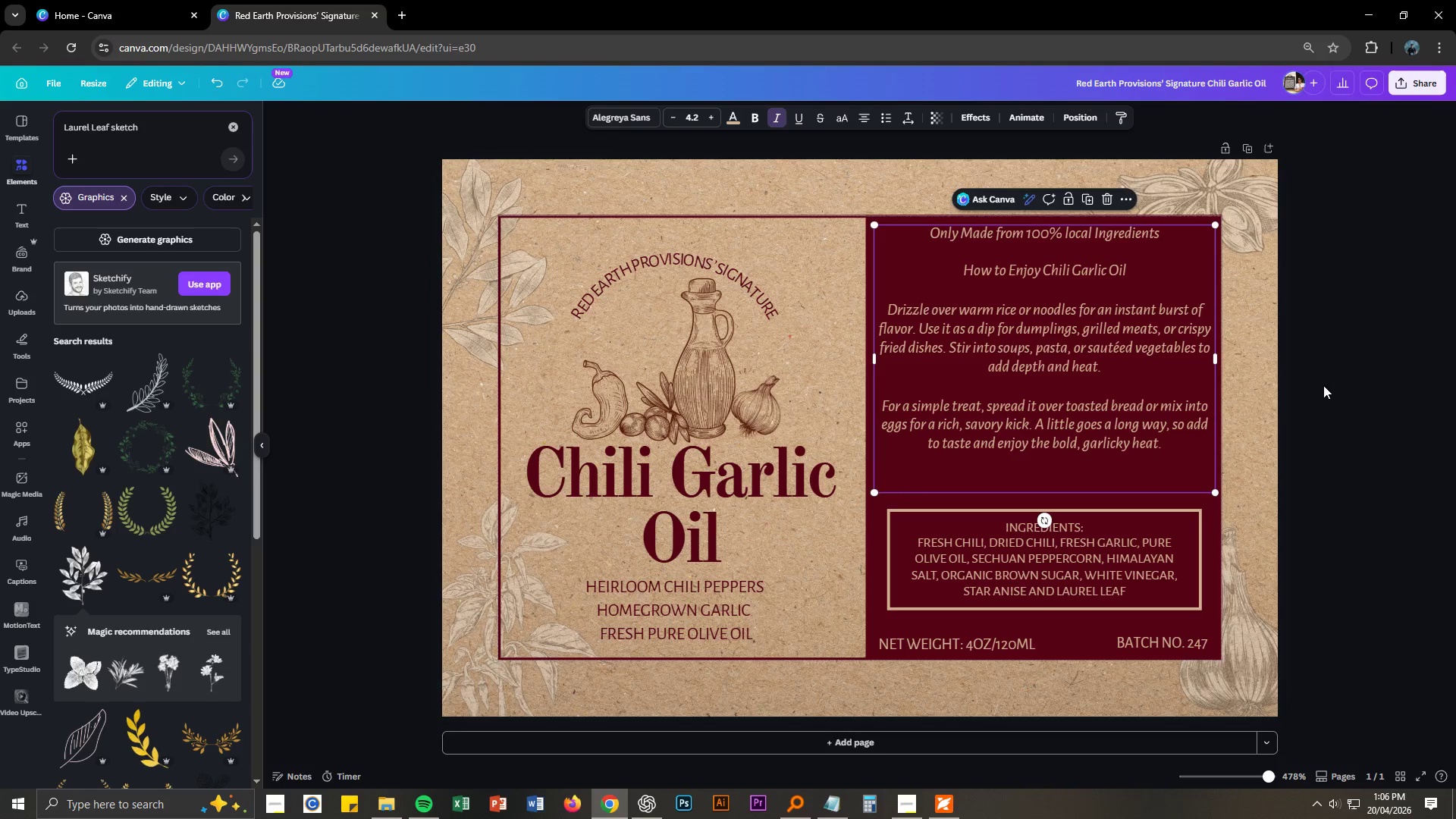 
left_click([1326, 386])
 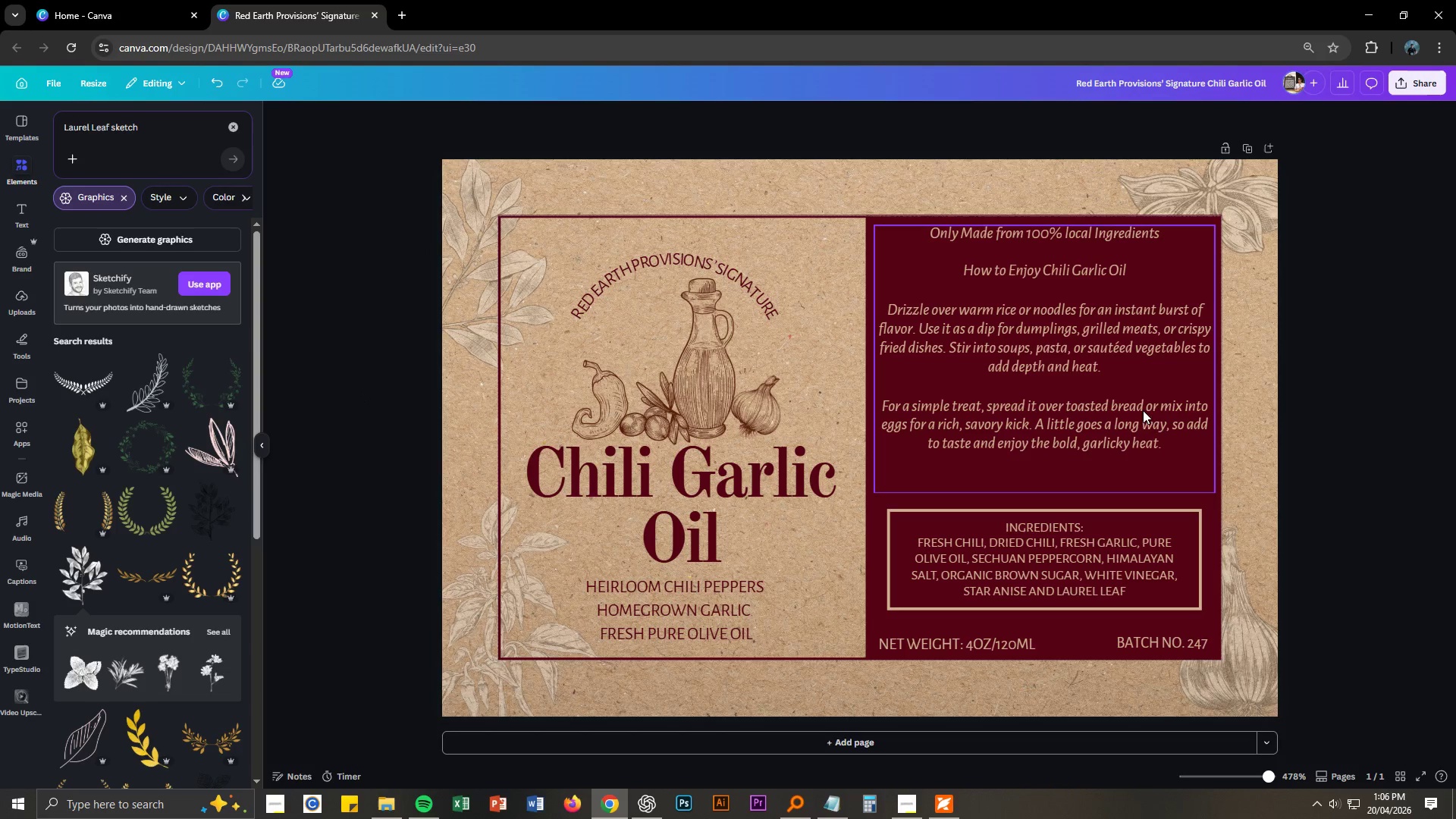 
left_click_drag(start_coordinate=[1130, 415], to_coordinate=[1126, 421])
 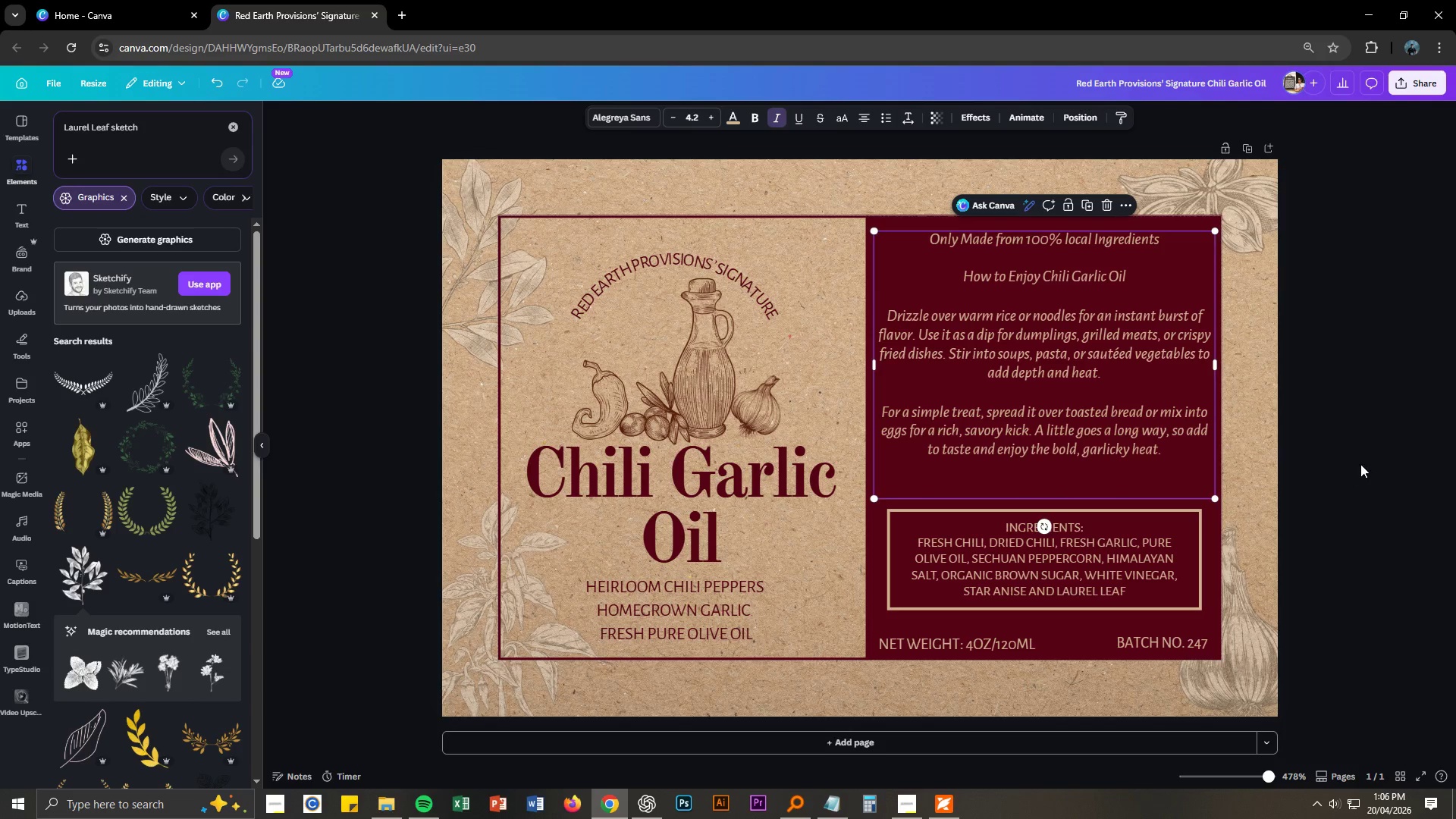 
left_click([1360, 464])
 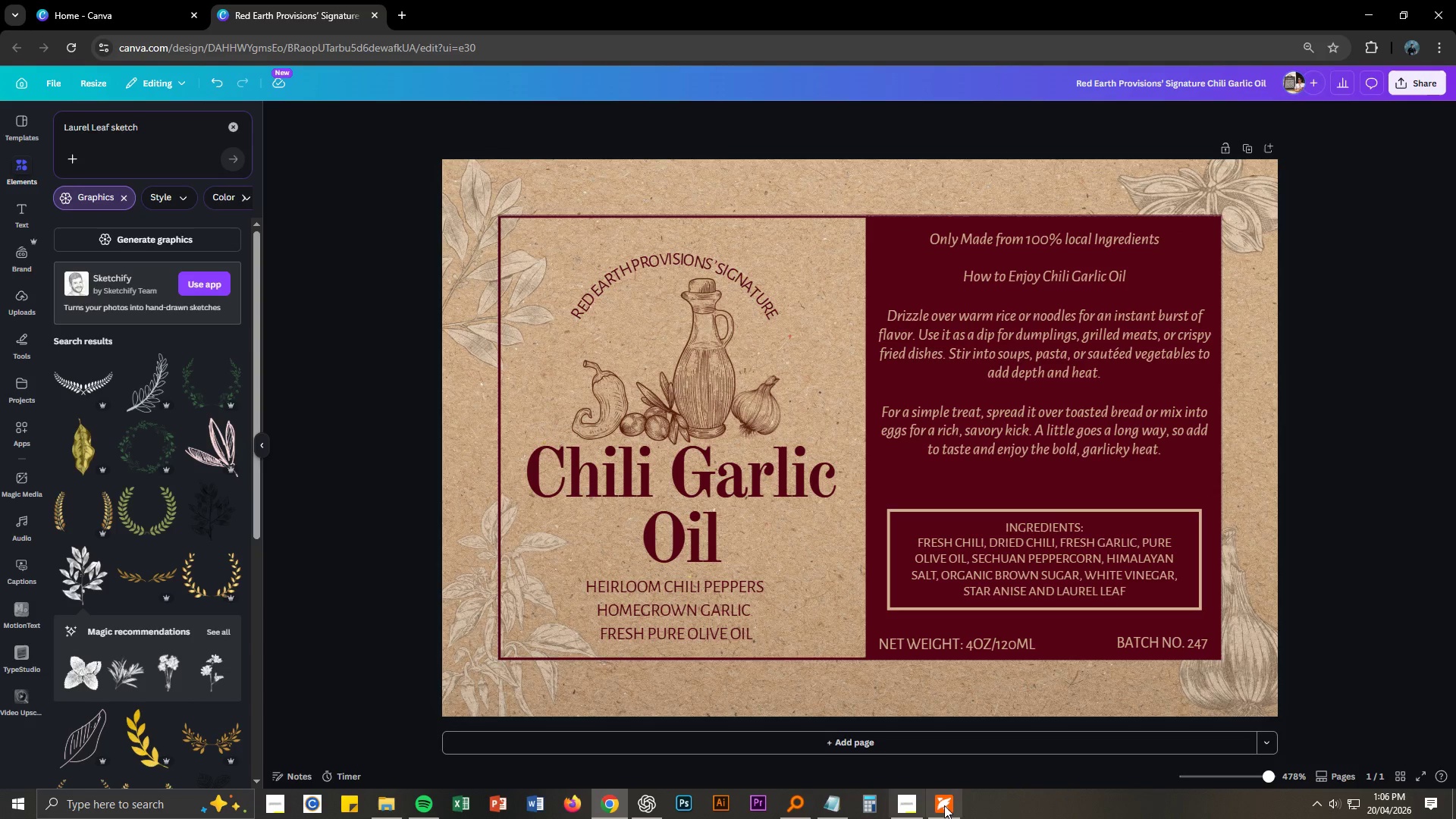 
left_click([915, 806])